 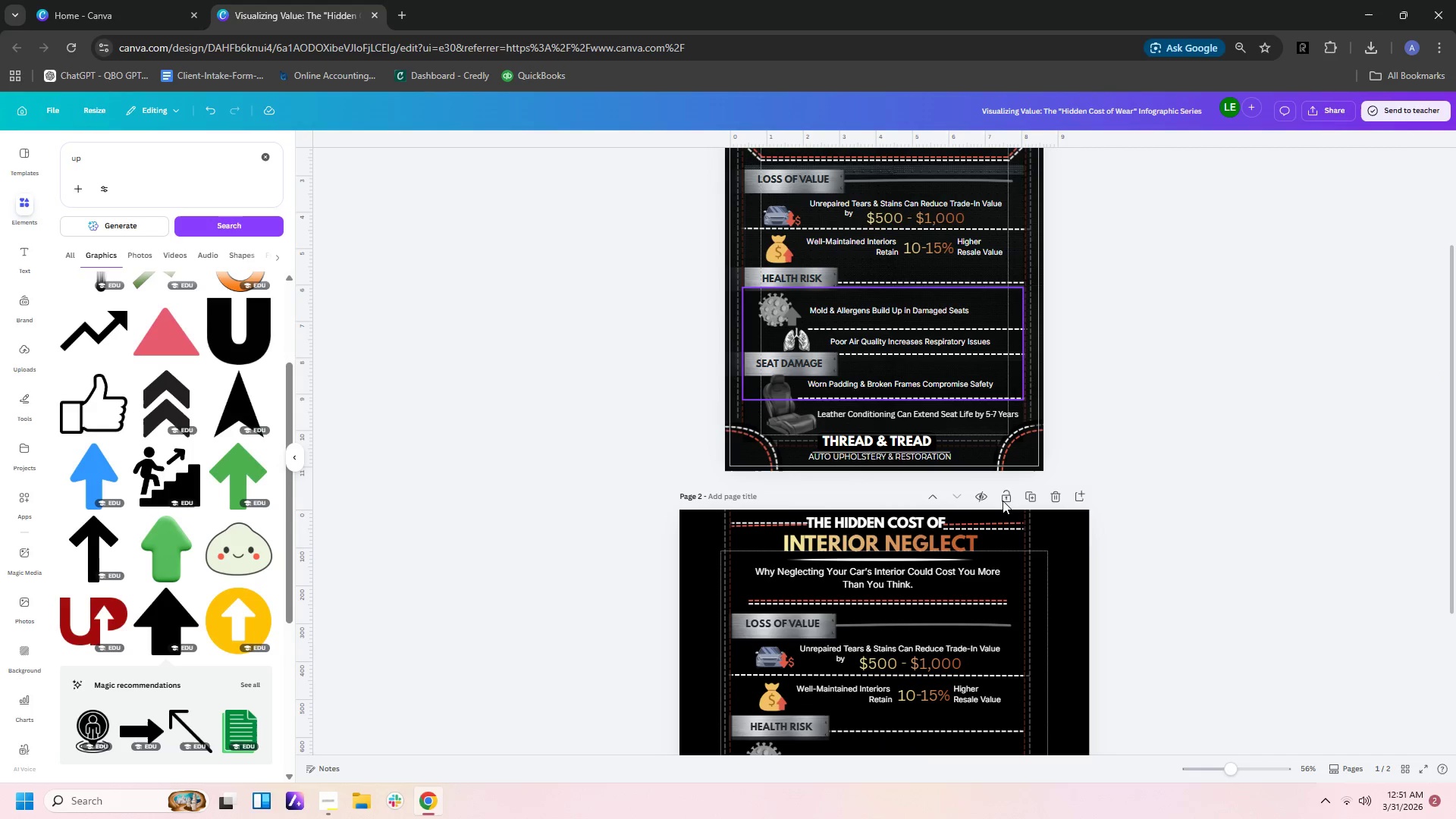 
left_click([1087, 151])
 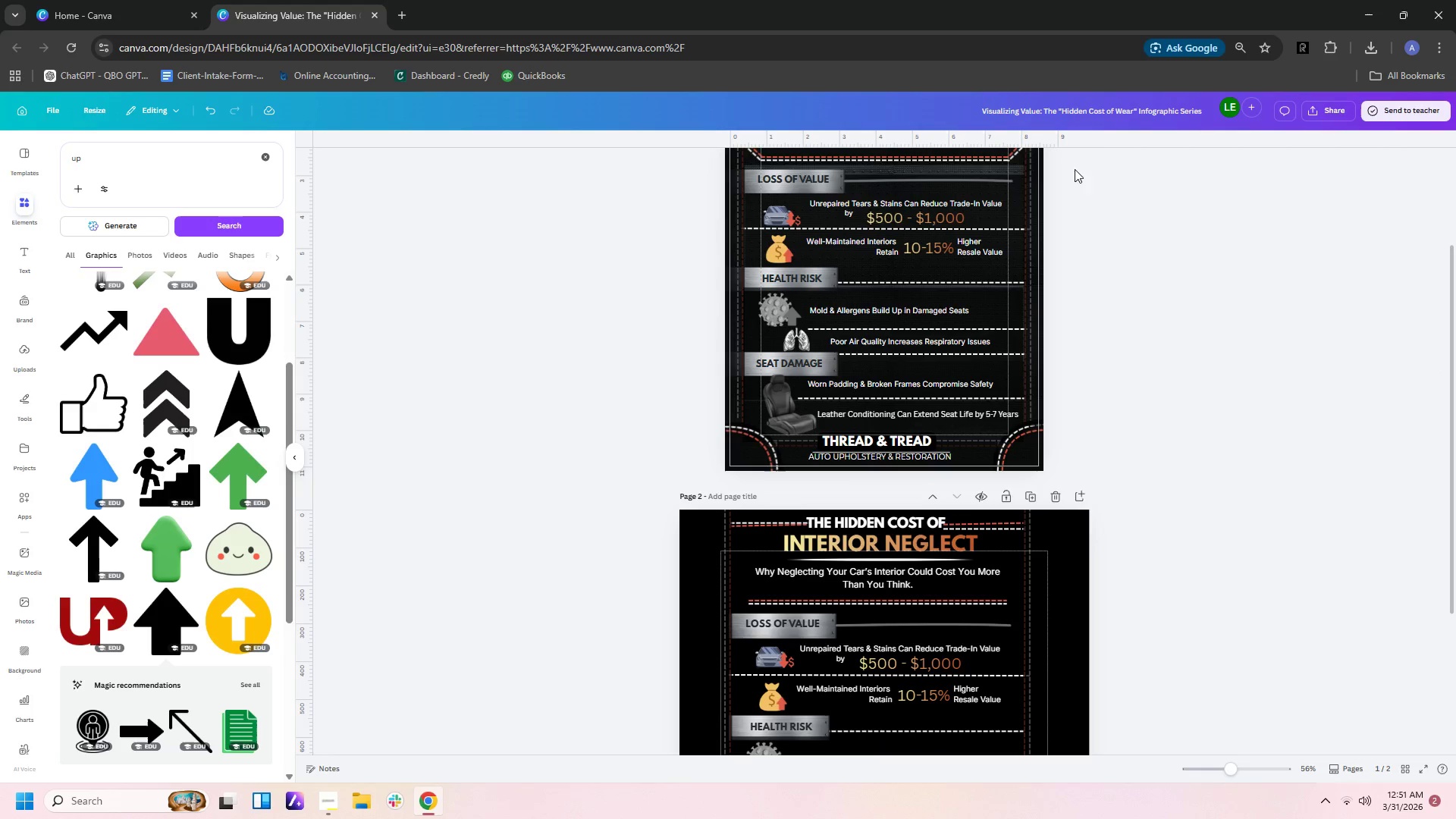 
scroll: coordinate [1081, 177], scroll_direction: up, amount: 1.0
 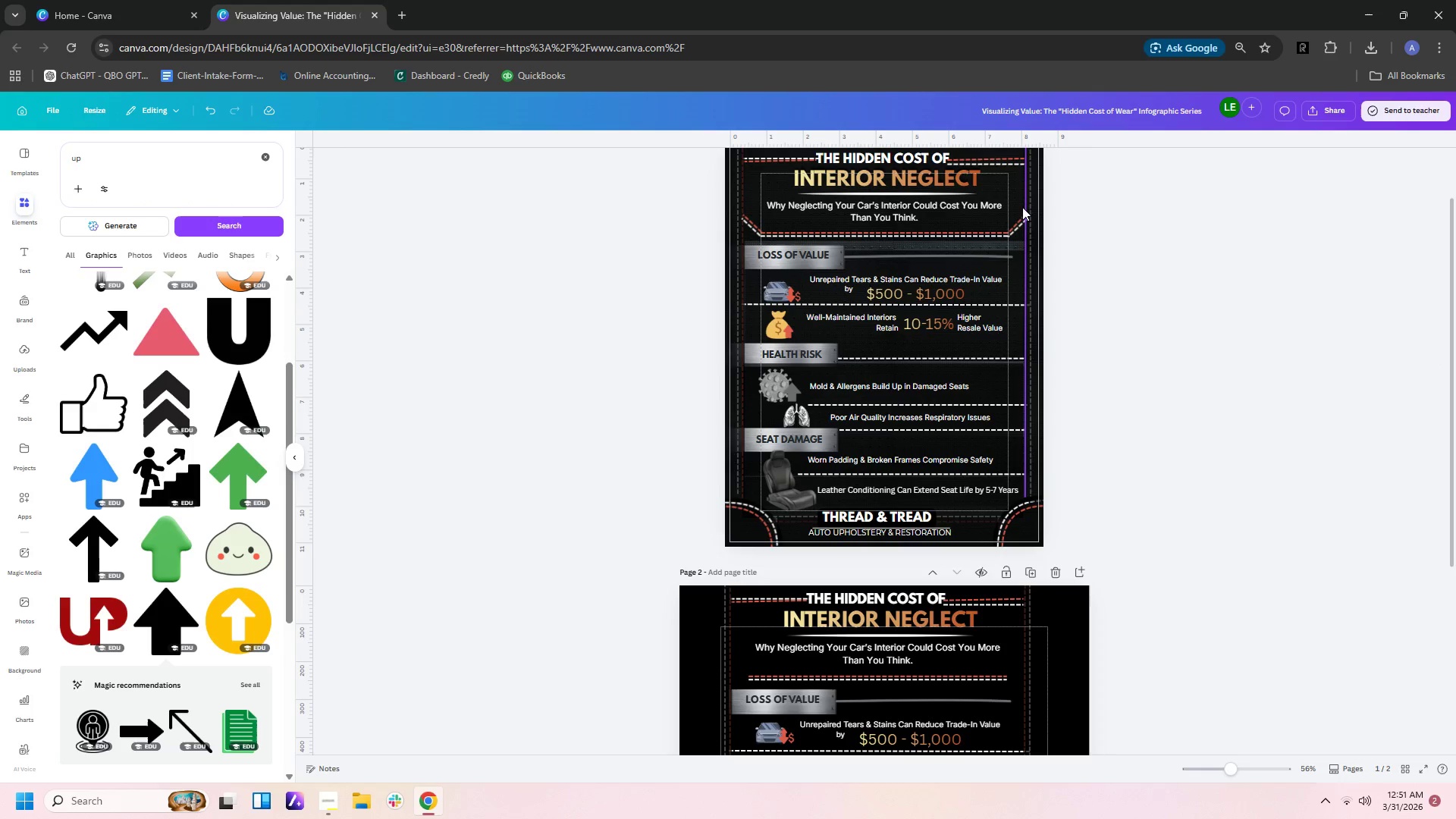 
left_click_drag(start_coordinate=[1019, 207], to_coordinate=[1023, 222])
 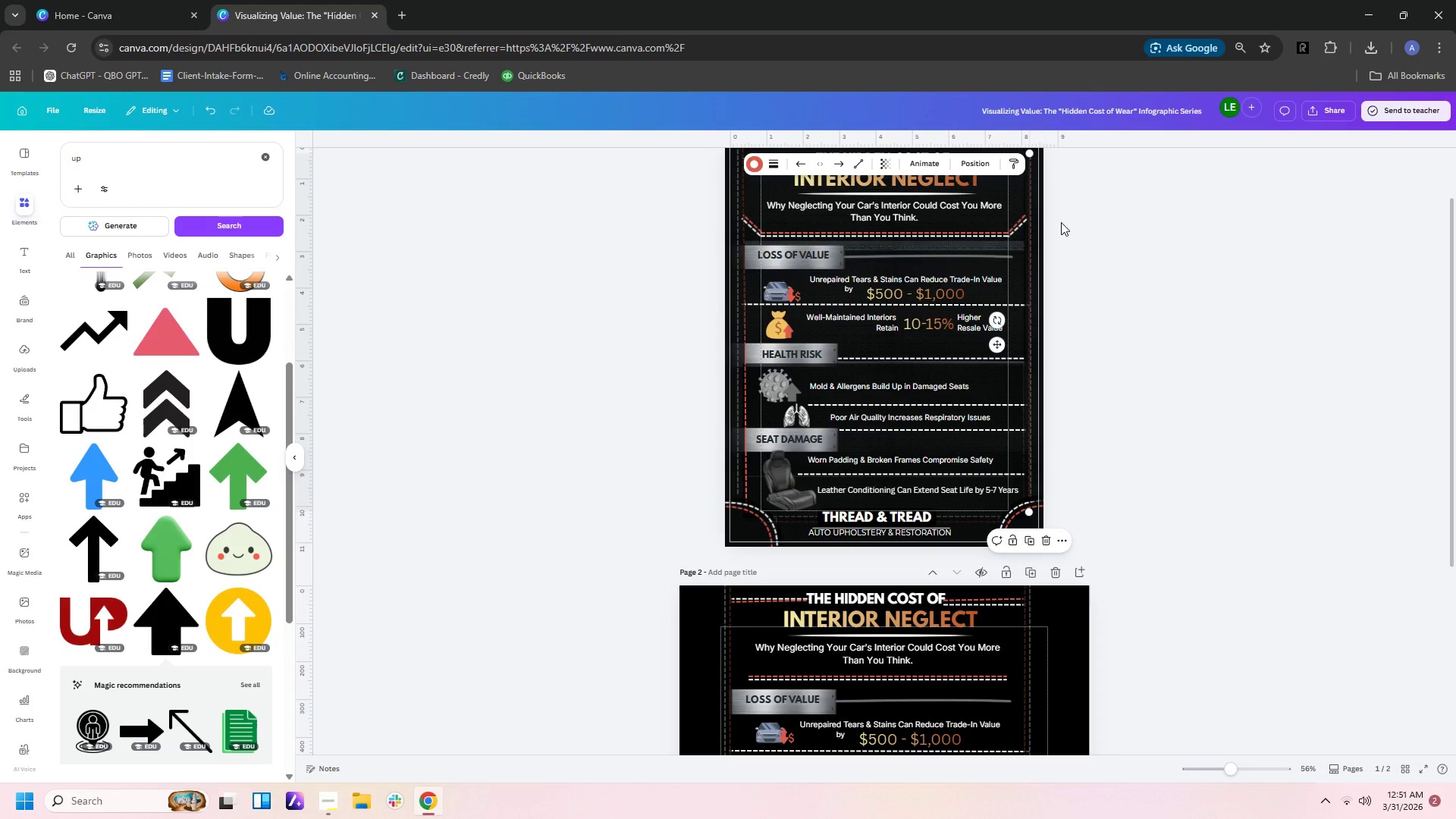 
left_click([1061, 222])
 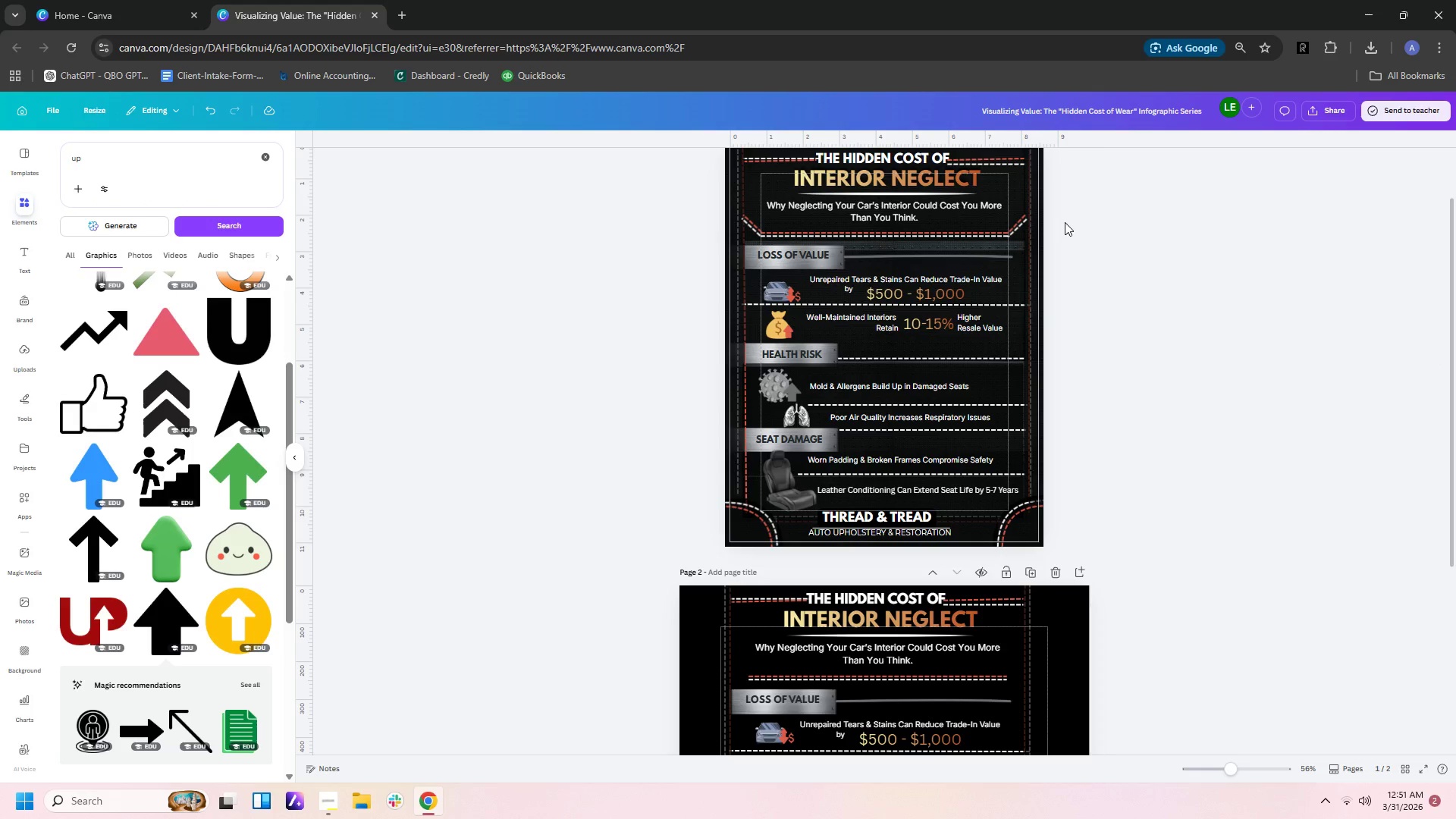 
left_click_drag(start_coordinate=[1067, 231], to_coordinate=[1014, 221])
 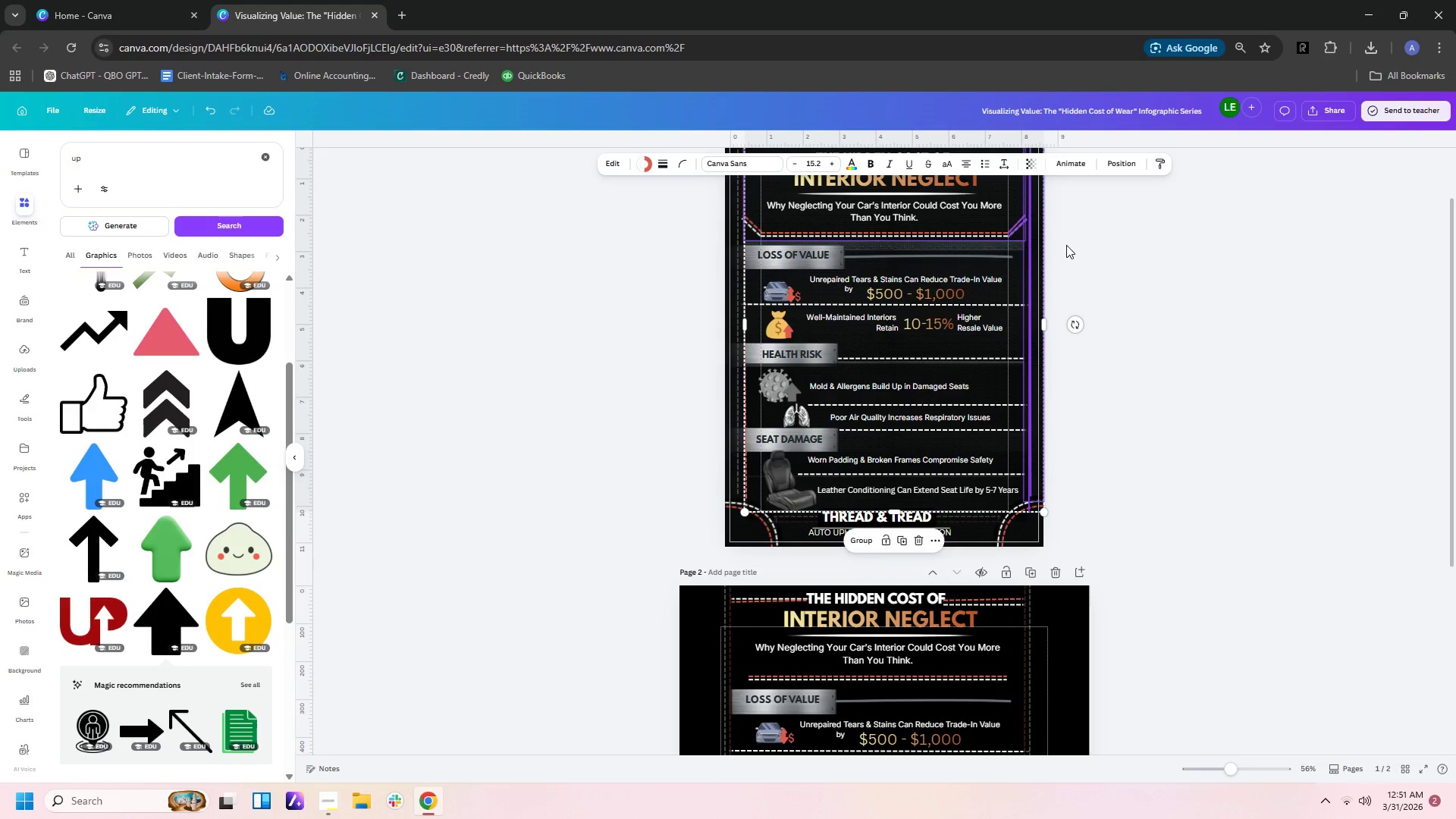 
left_click([1066, 245])
 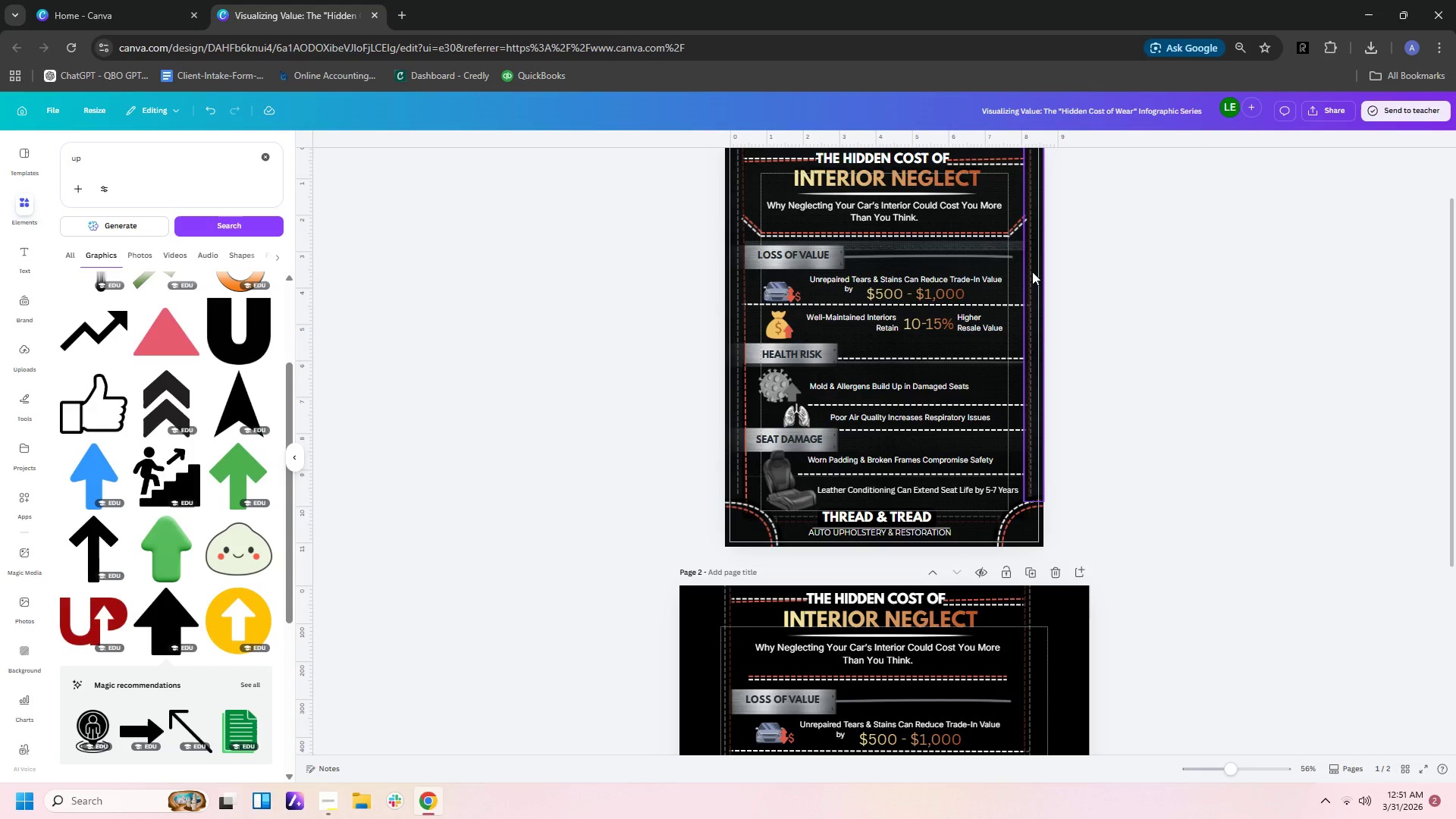 
left_click([1039, 273])
 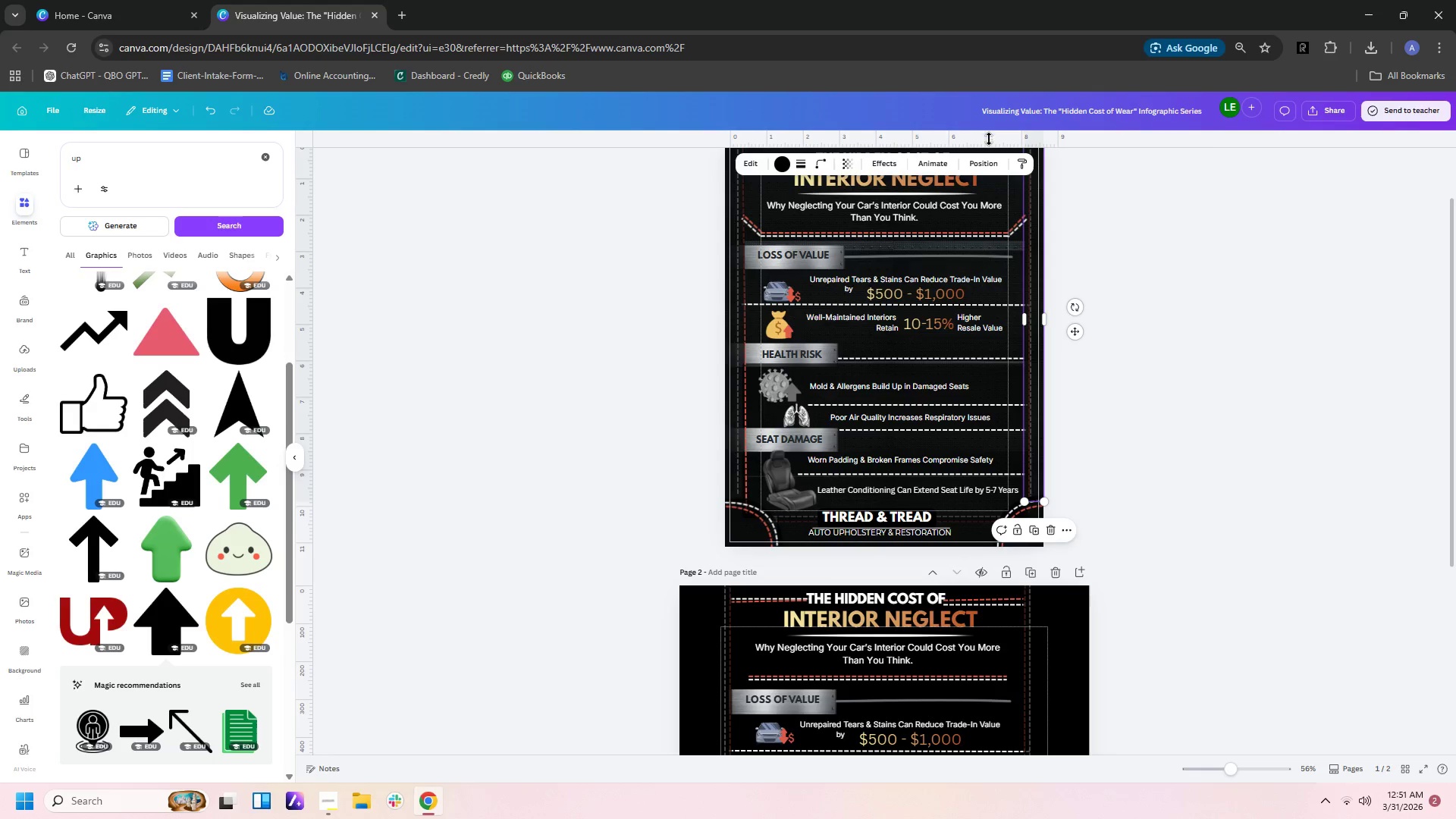 
left_click([986, 162])
 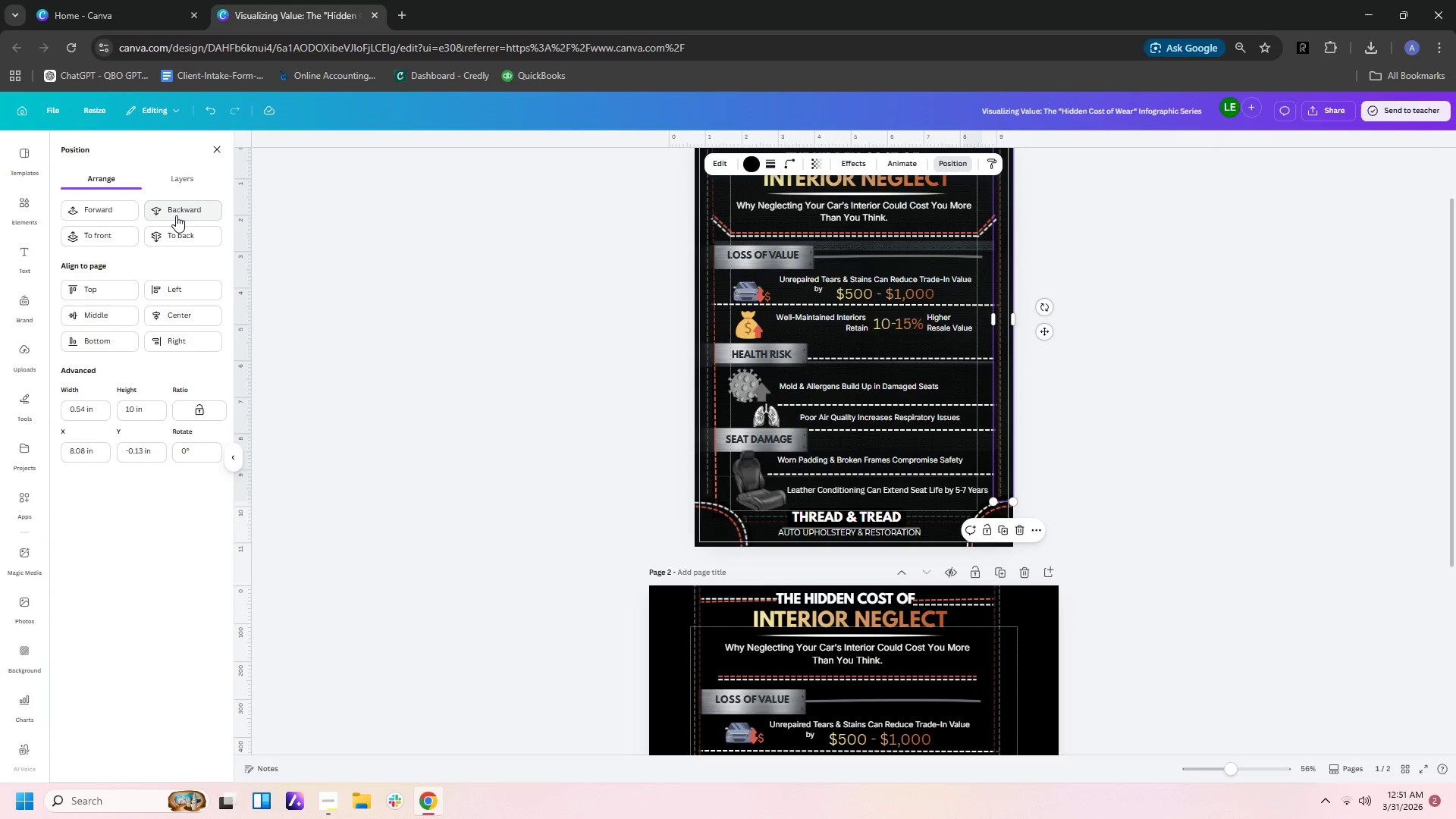 
double_click([177, 211])
 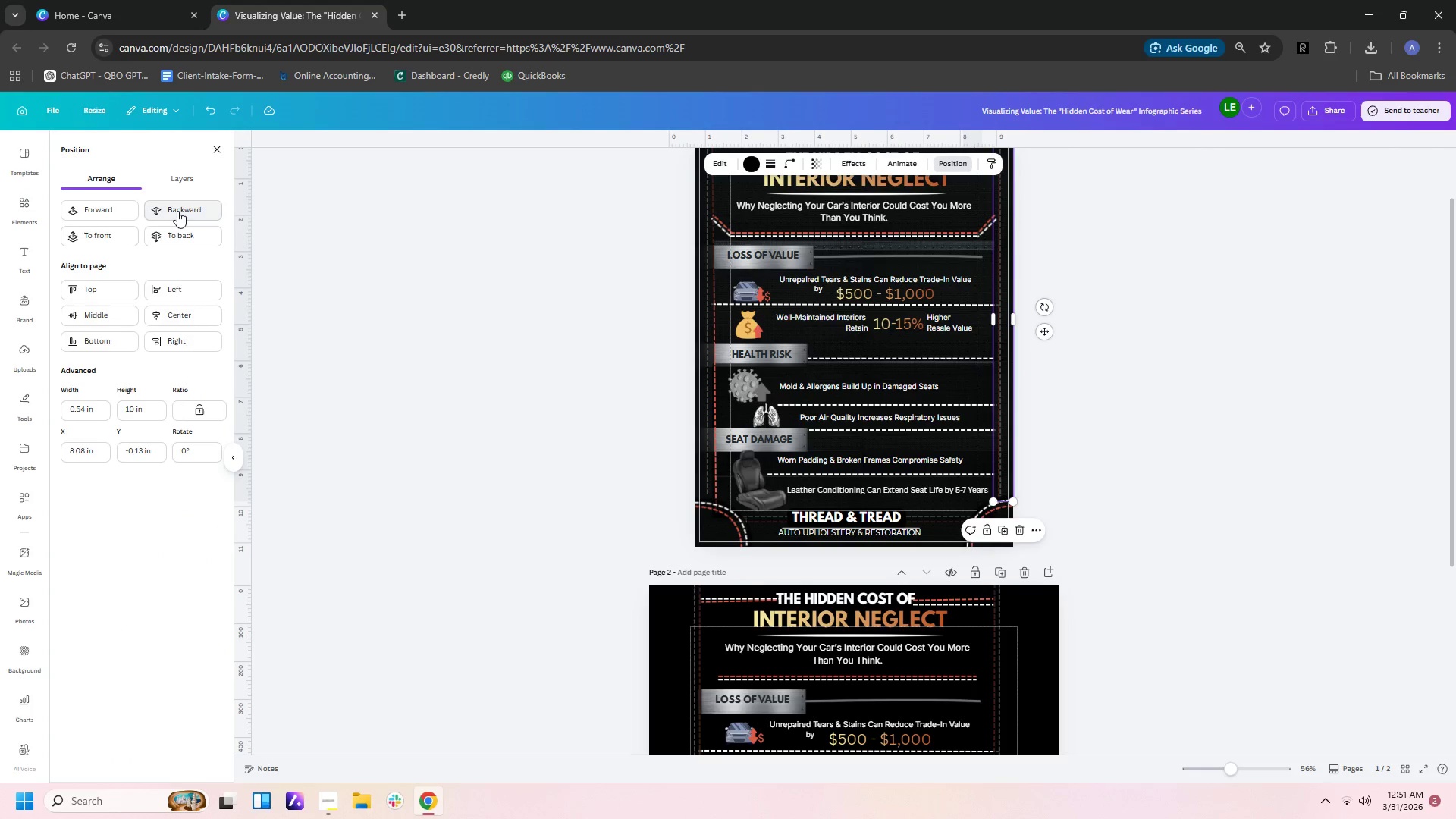 
triple_click([177, 211])
 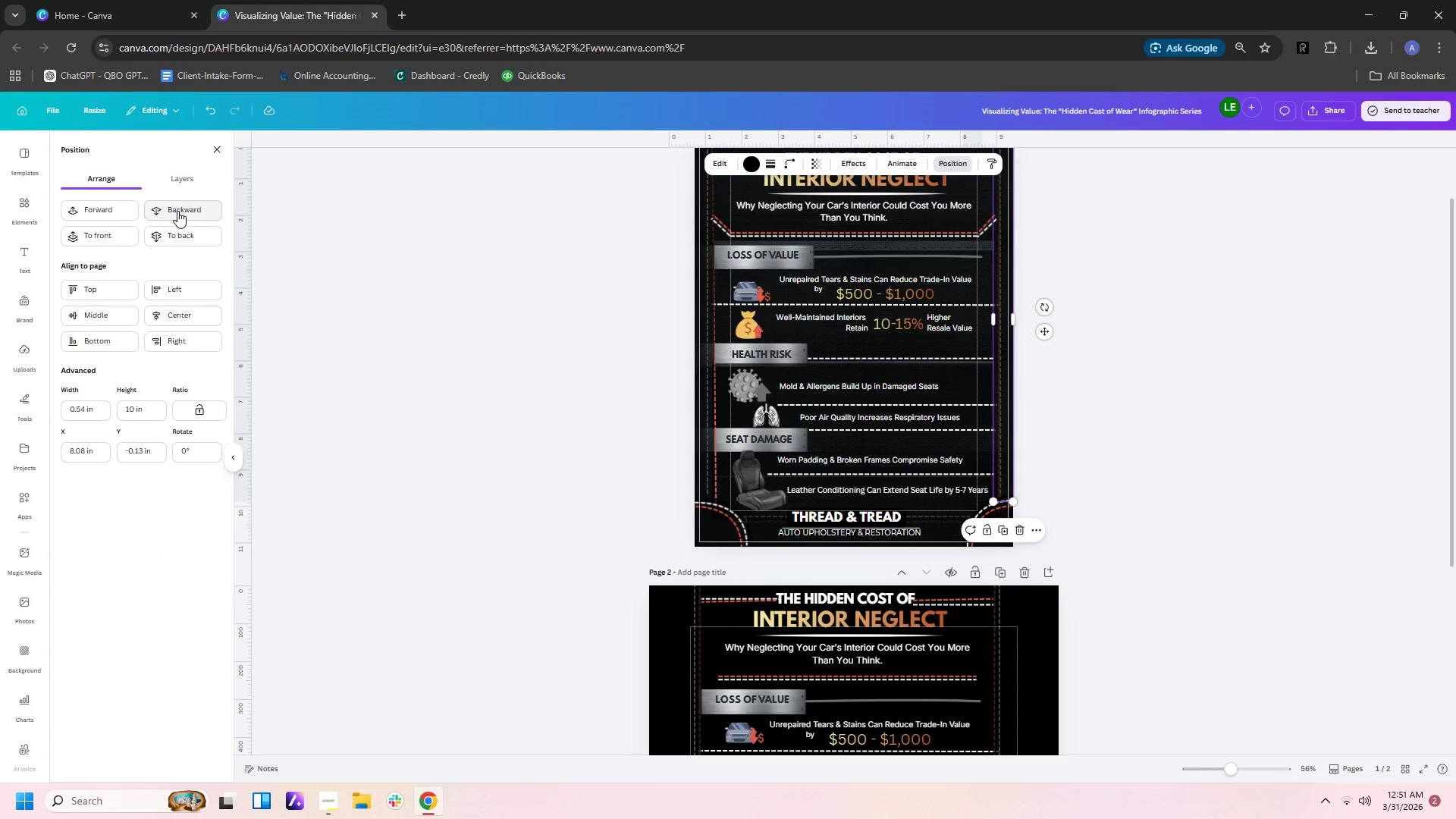 
triple_click([177, 211])
 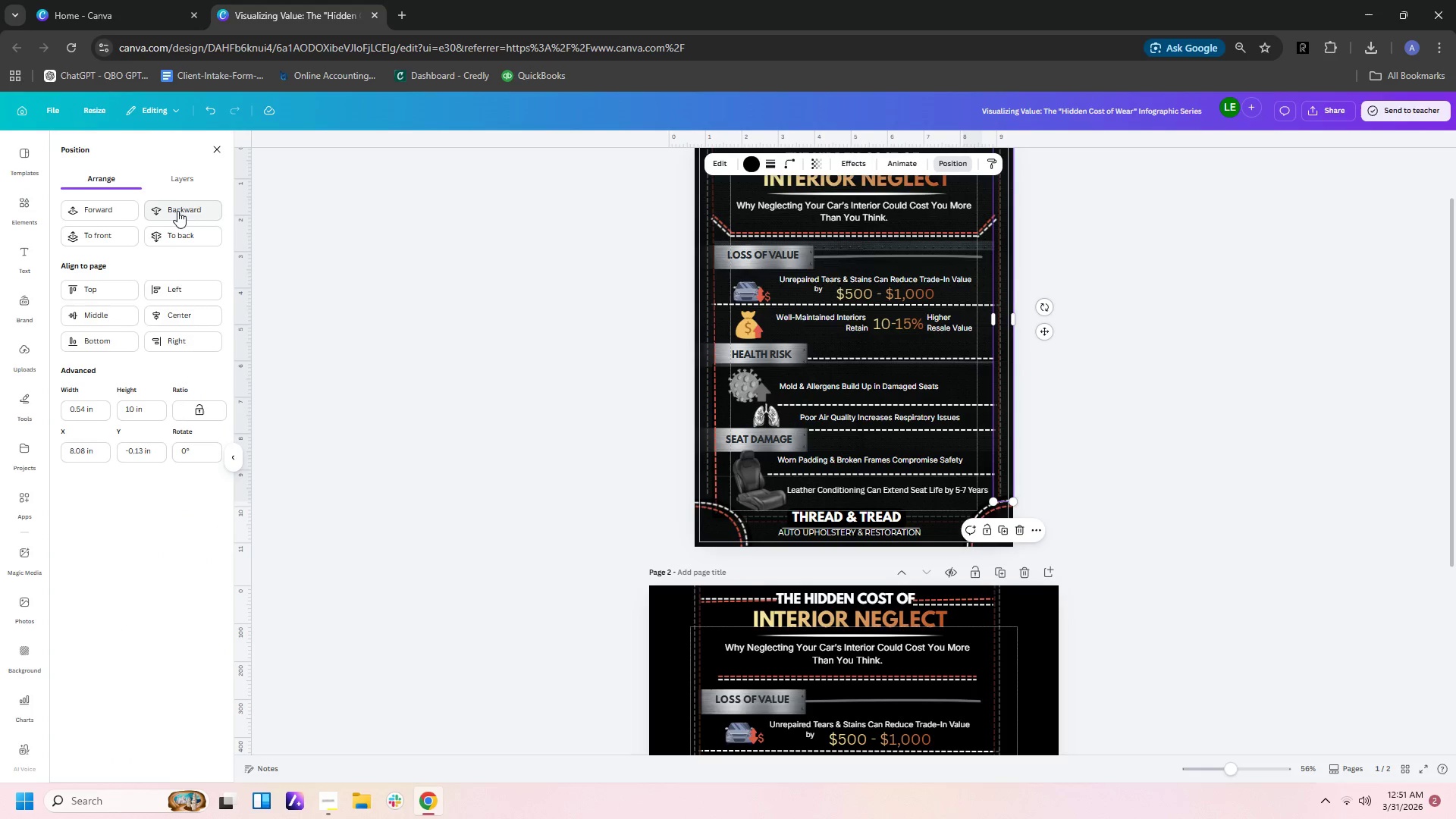 
triple_click([177, 211])
 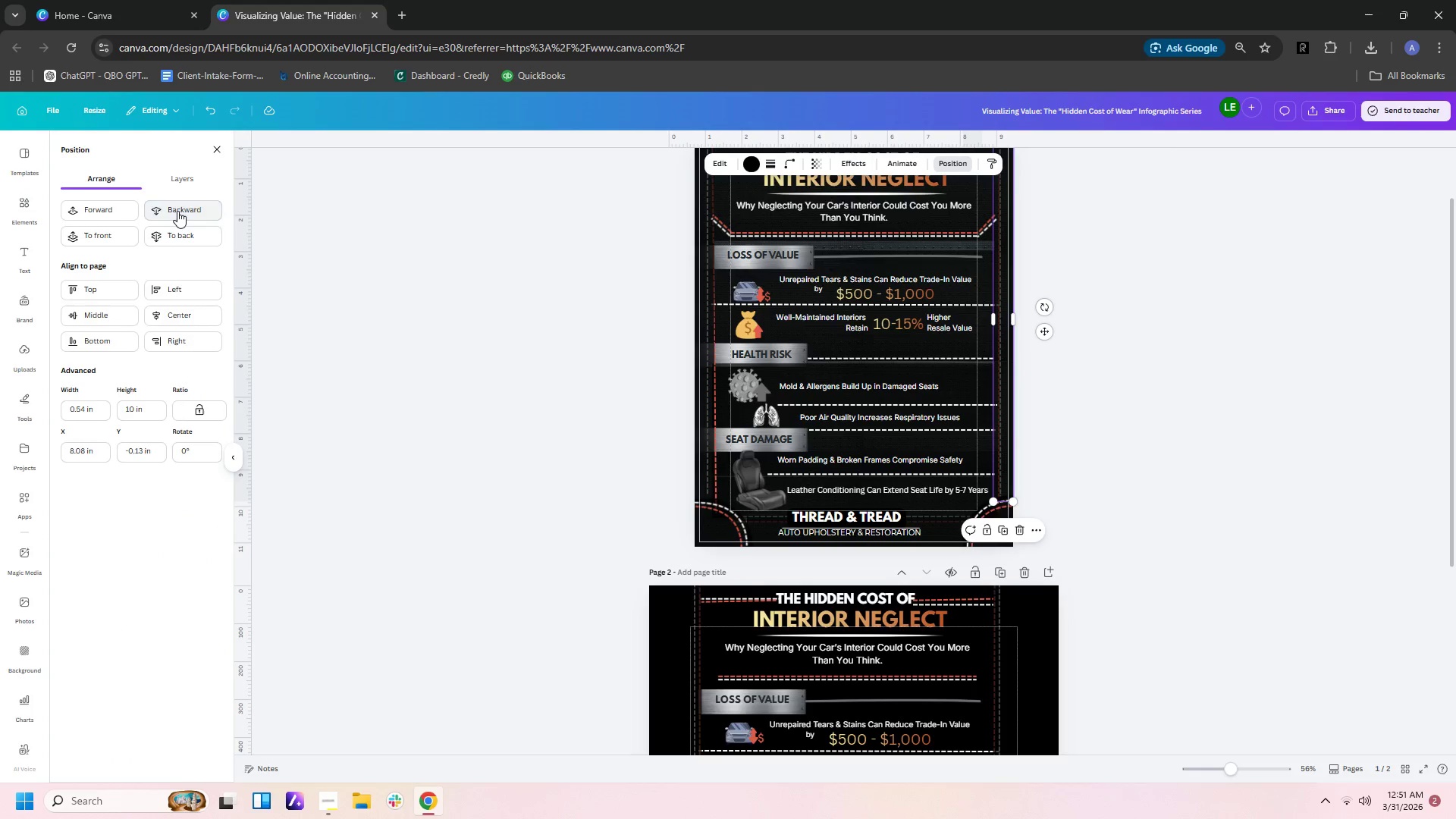 
triple_click([177, 211])
 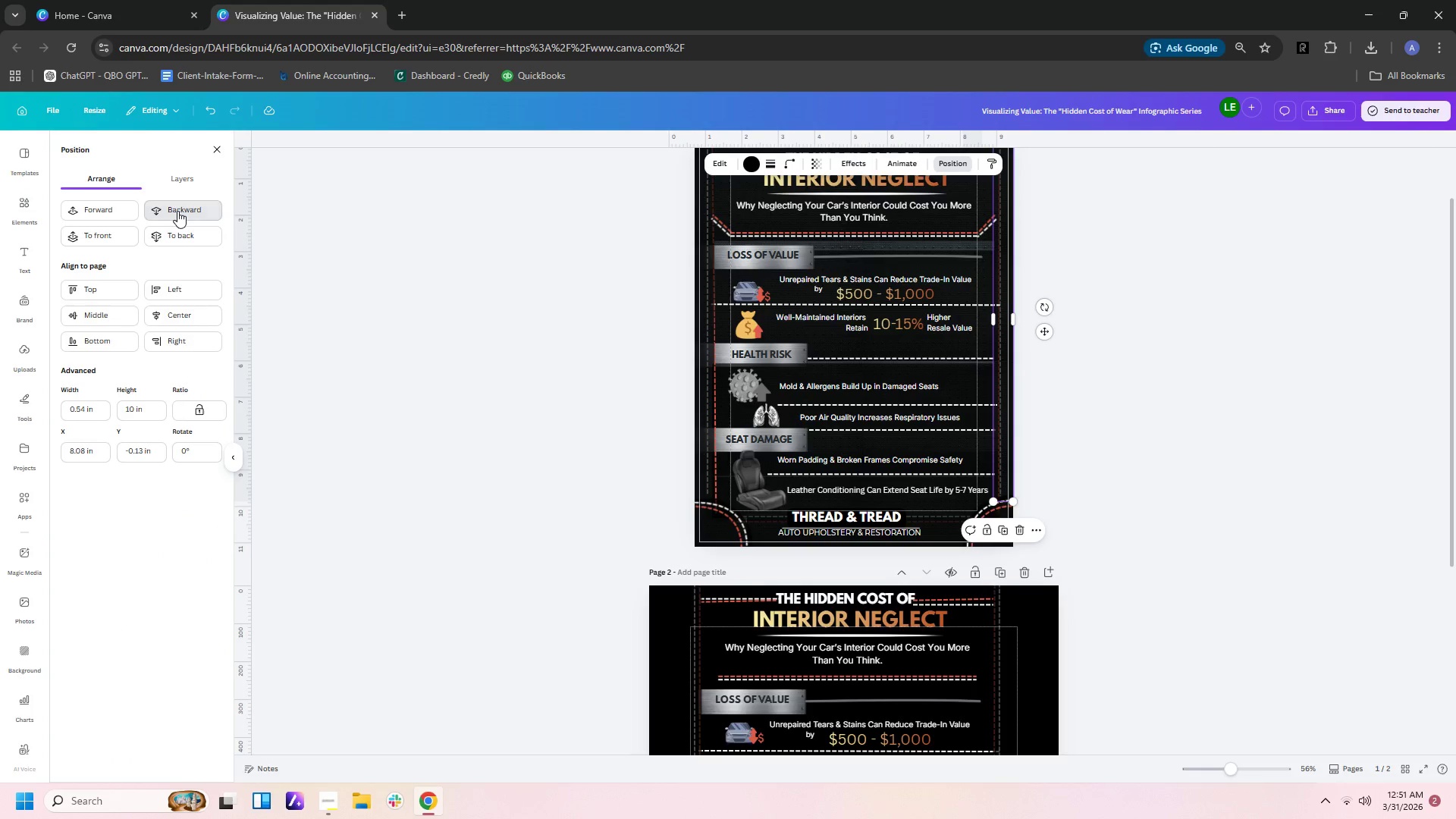 
triple_click([177, 211])
 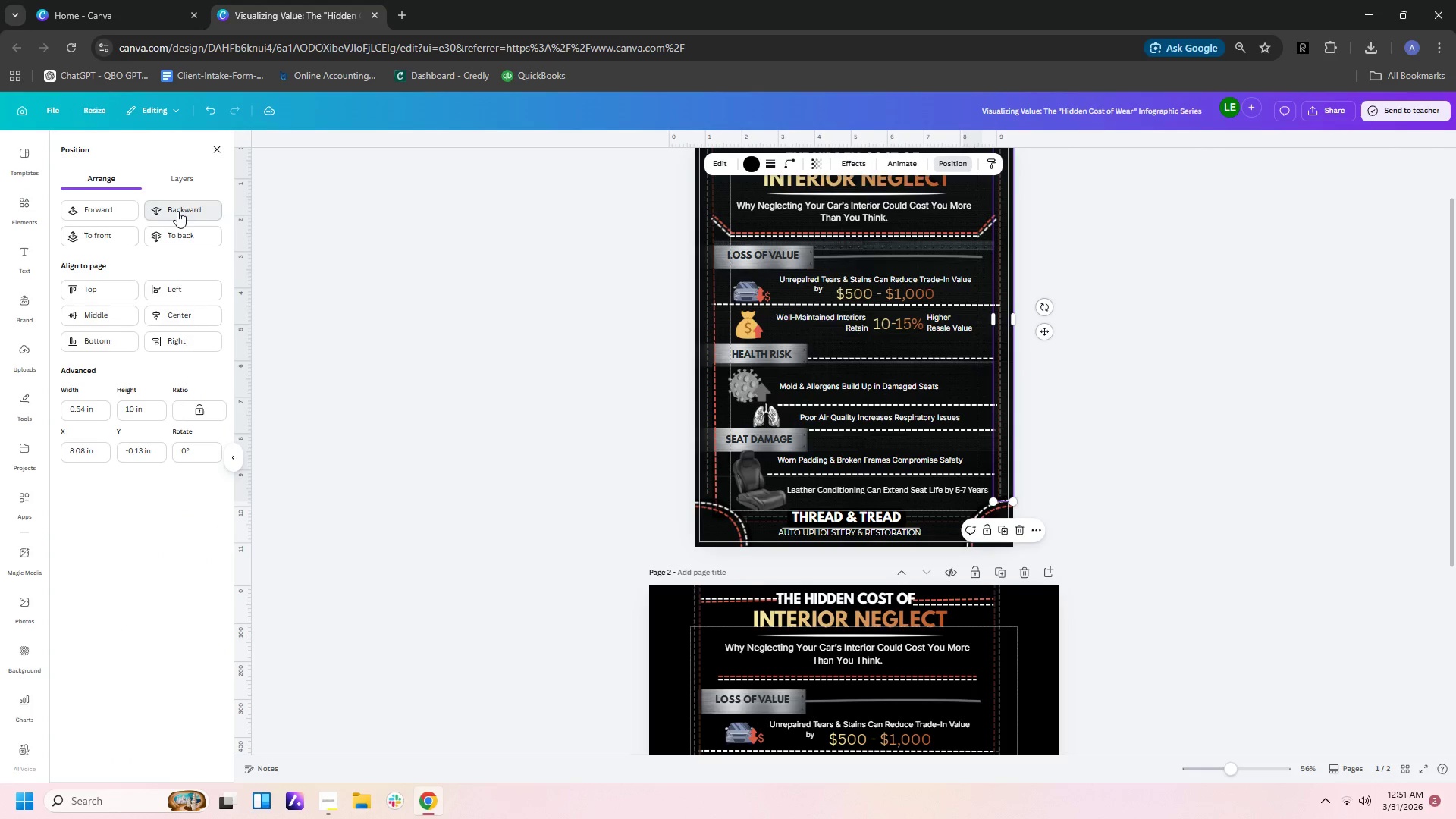 
triple_click([177, 211])
 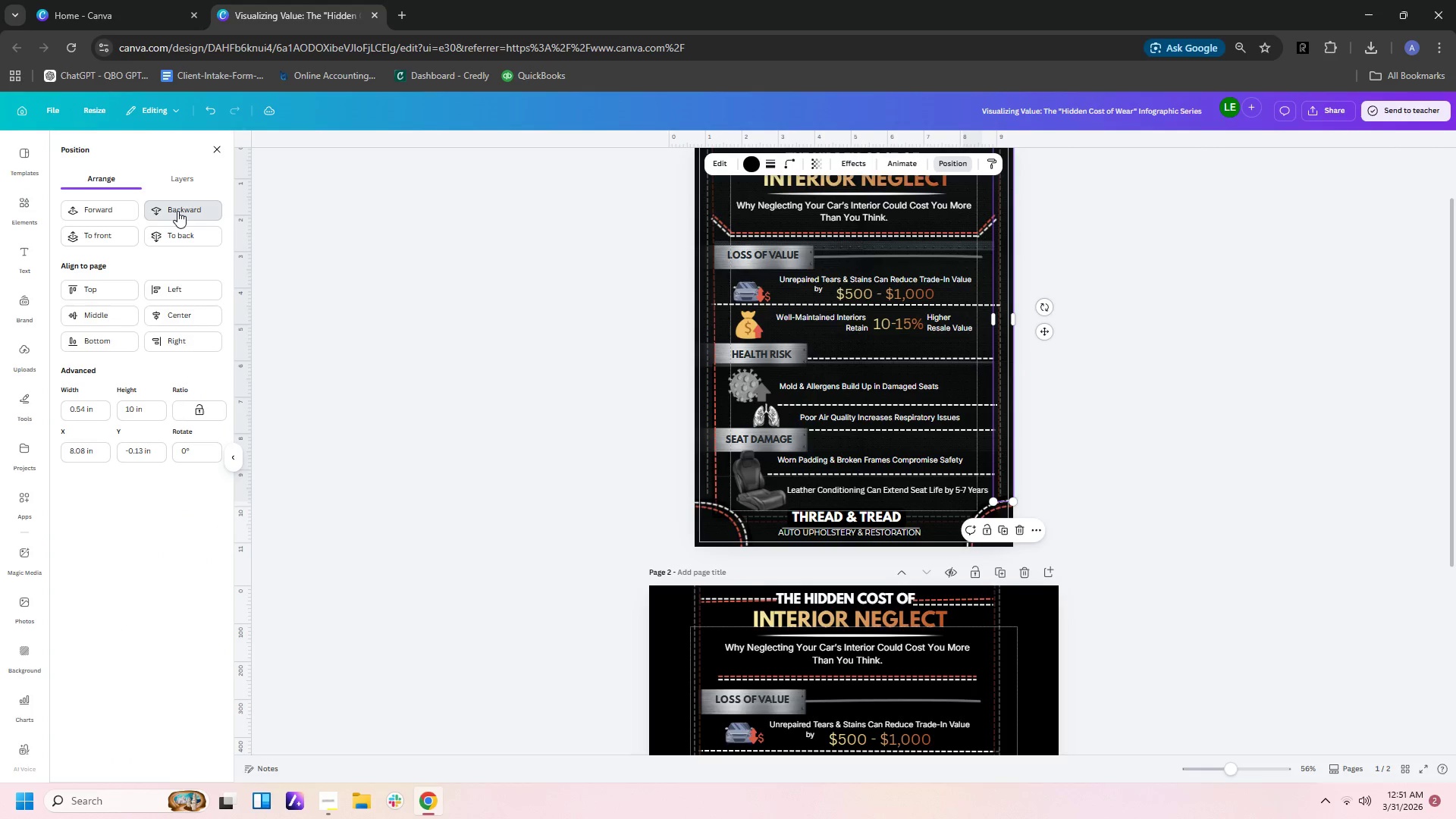 
double_click([177, 211])
 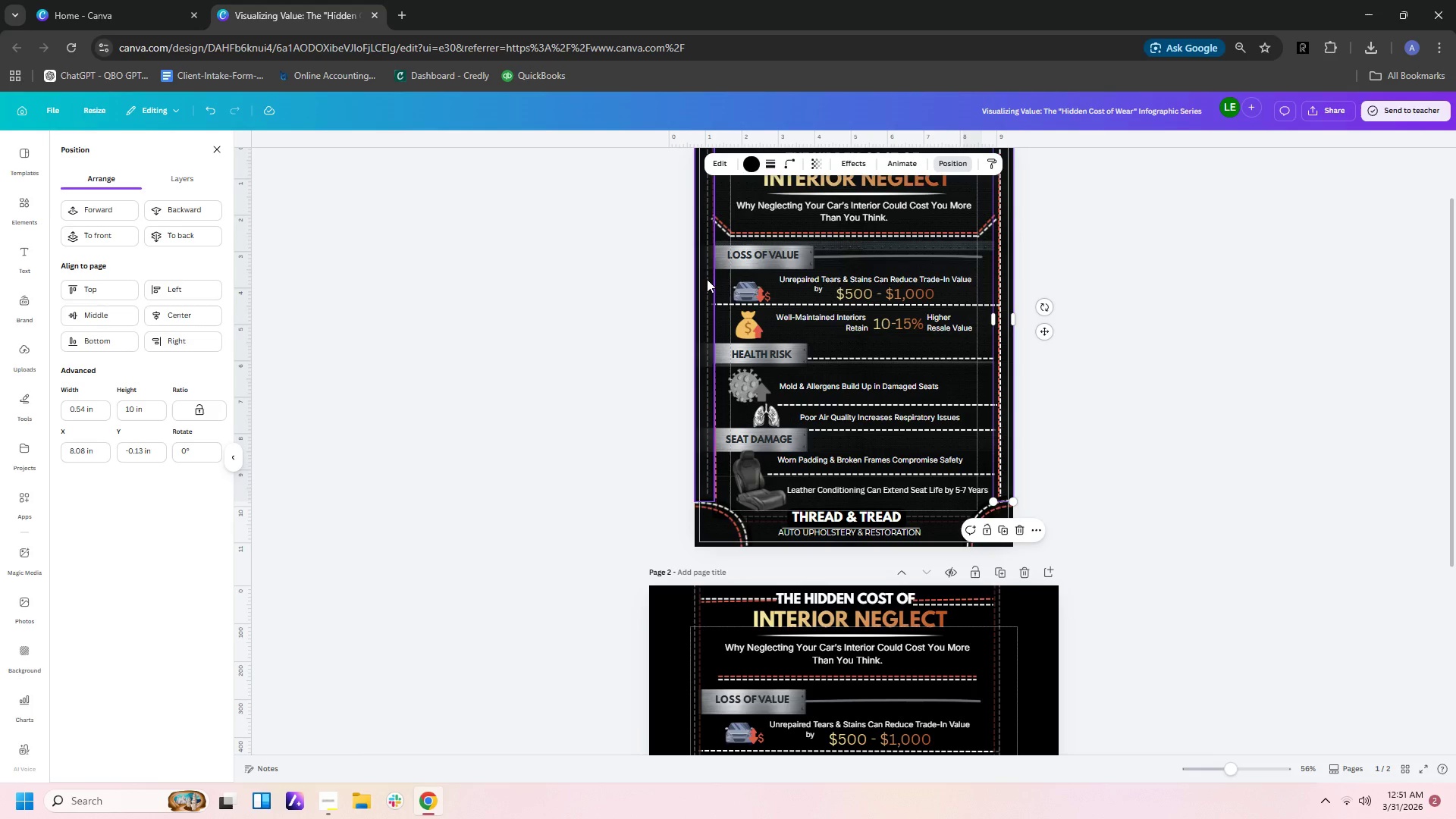 
left_click([701, 278])
 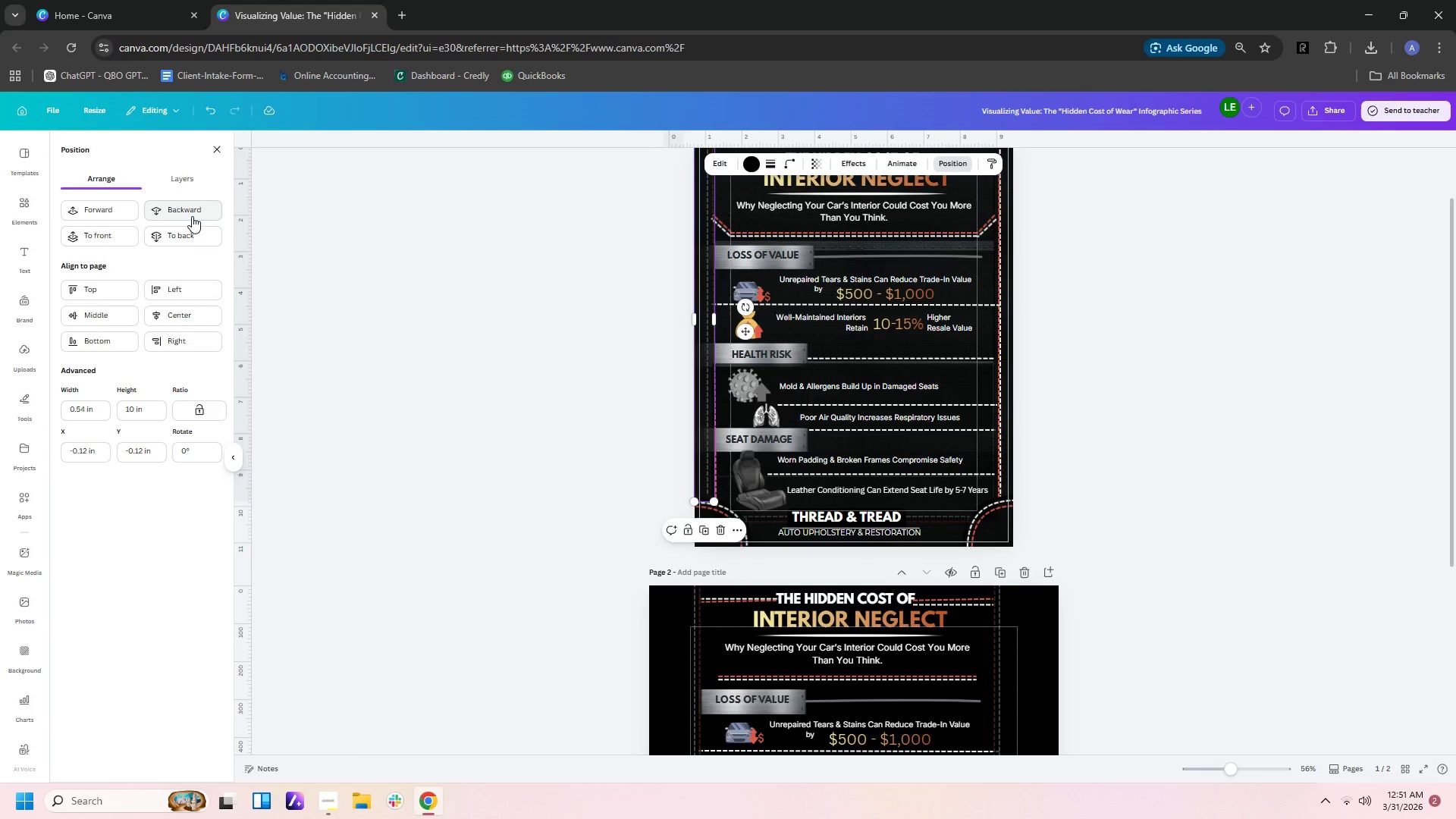 
double_click([192, 214])
 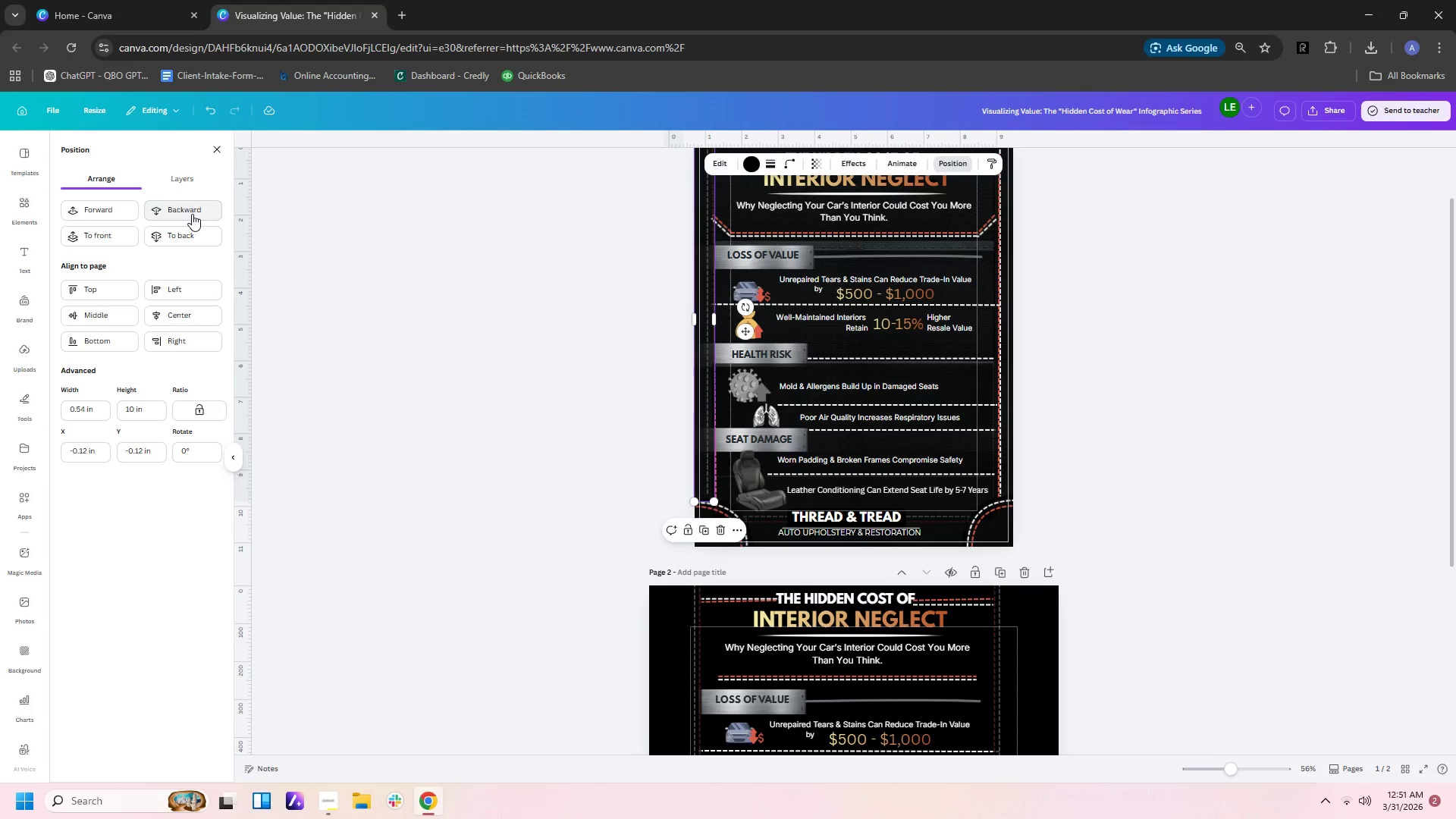 
triple_click([192, 214])
 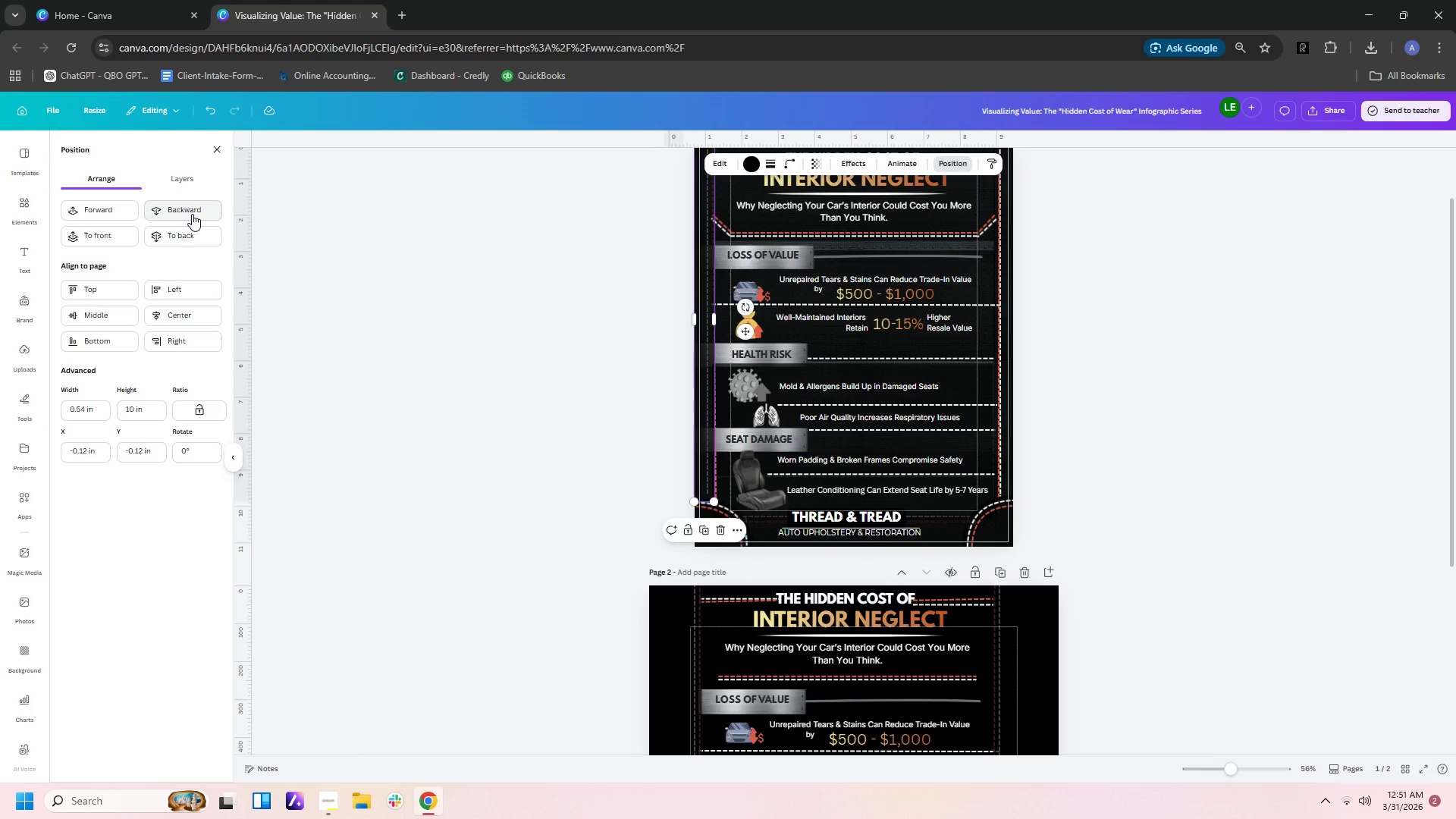 
triple_click([192, 214])
 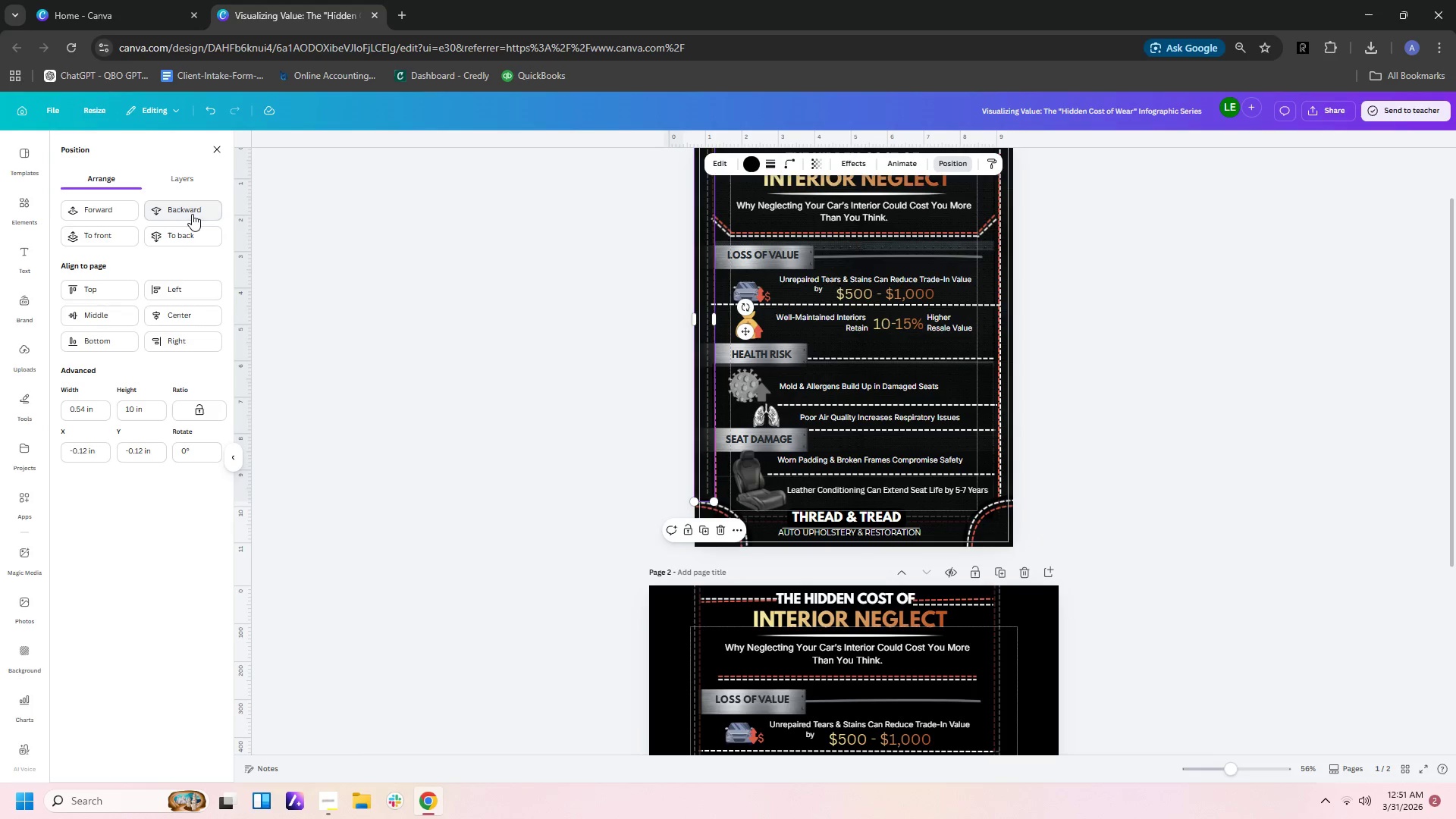 
triple_click([192, 214])
 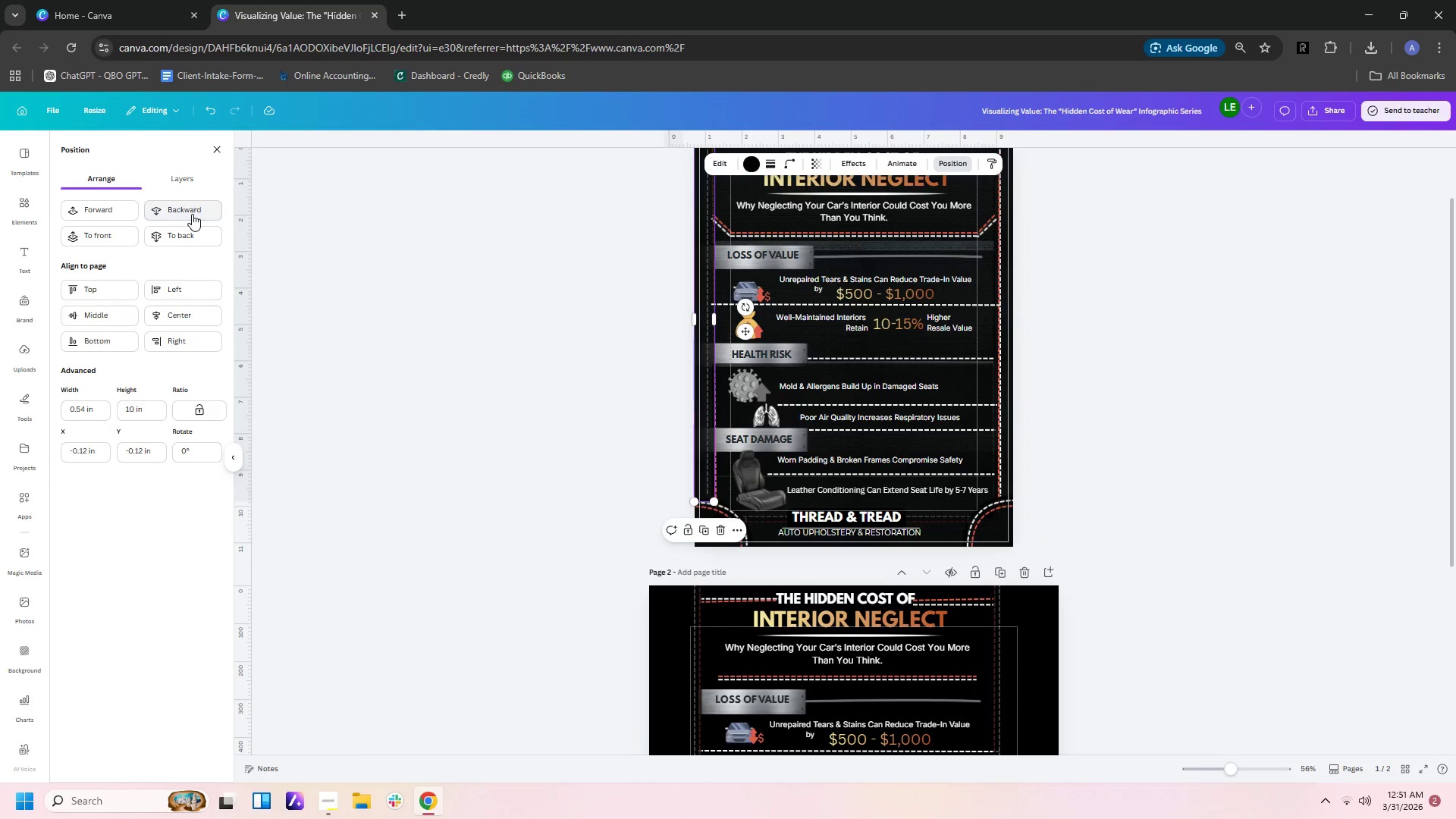 
triple_click([192, 214])
 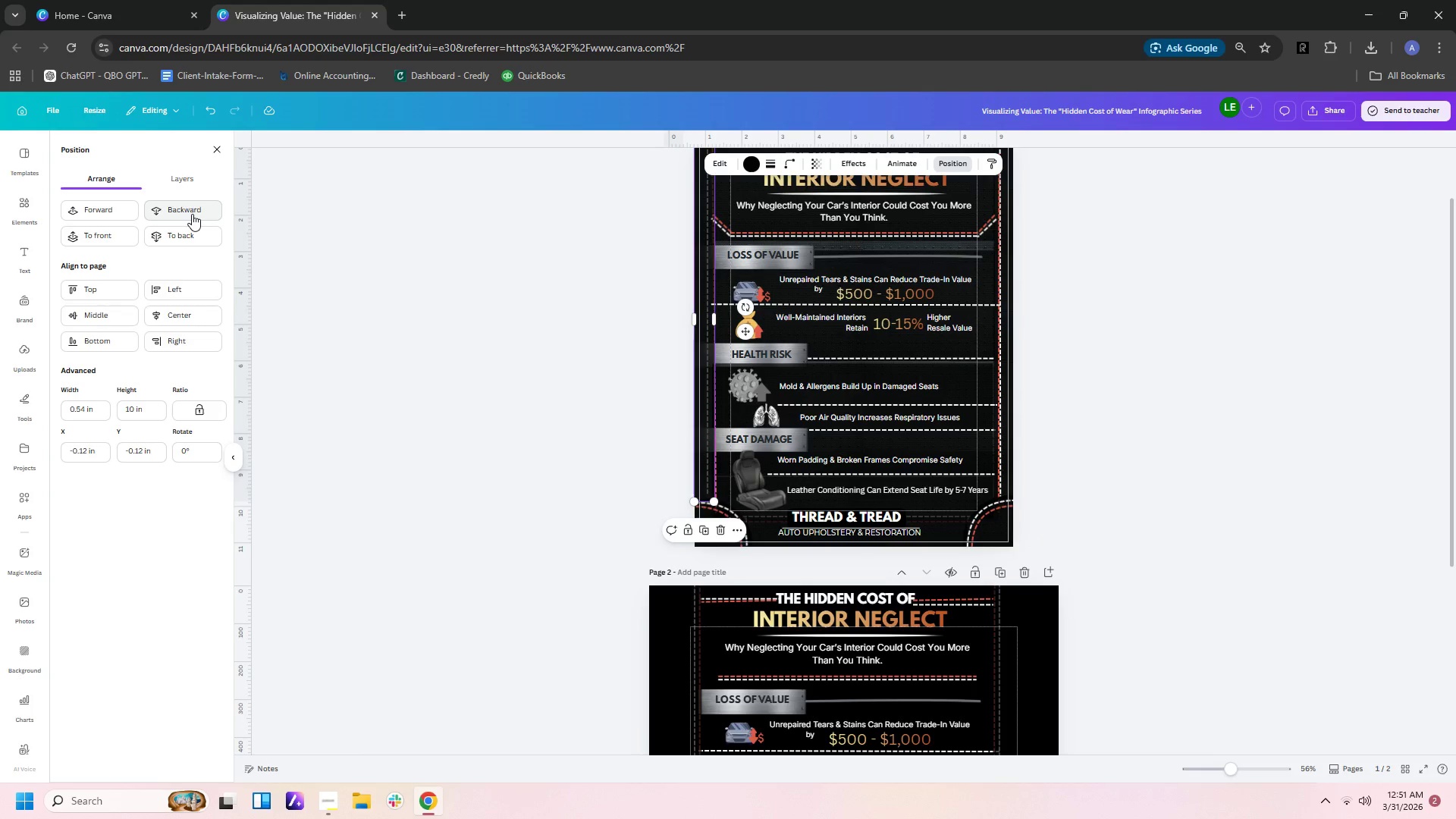 
triple_click([192, 214])
 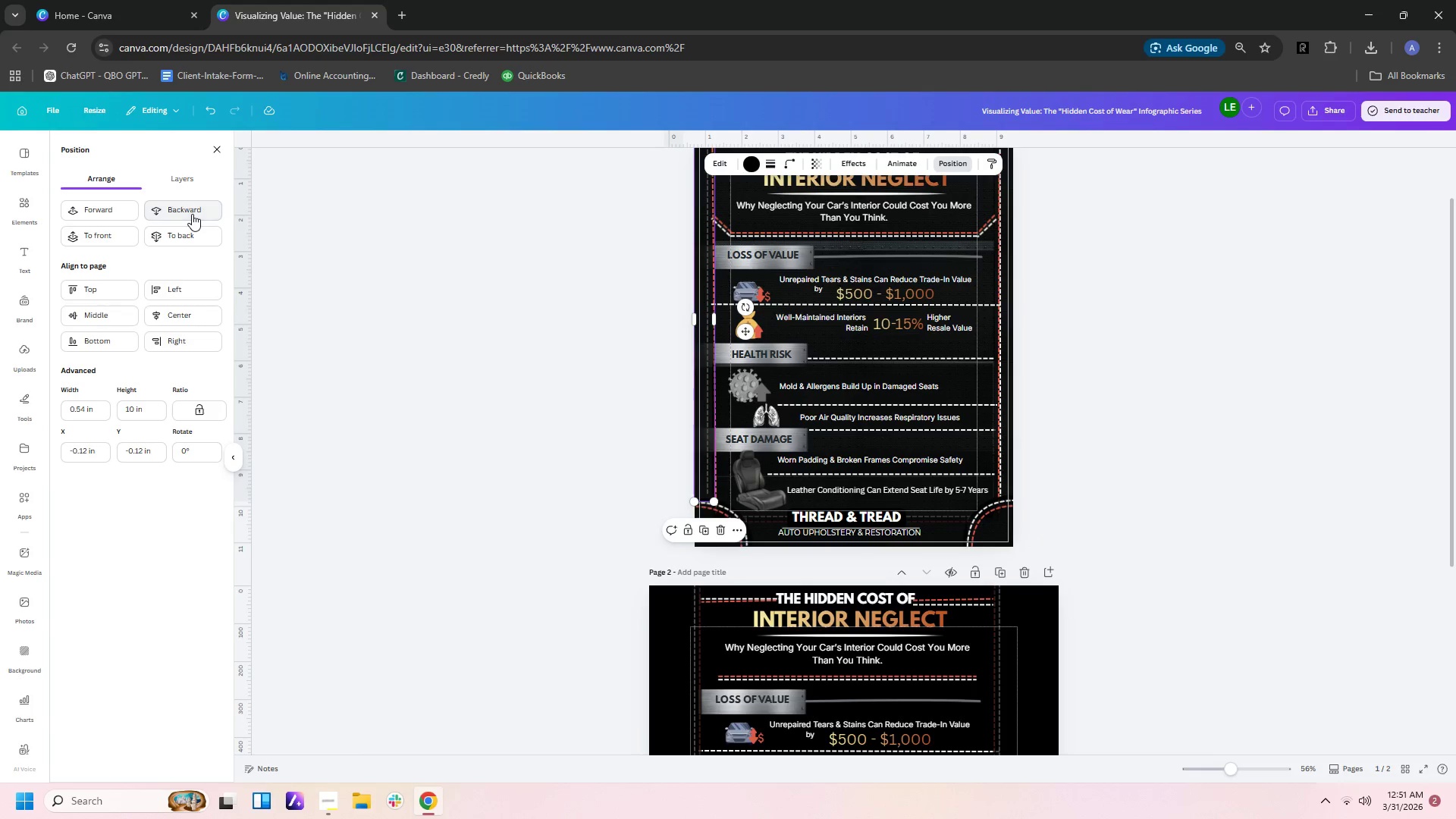 
triple_click([192, 214])
 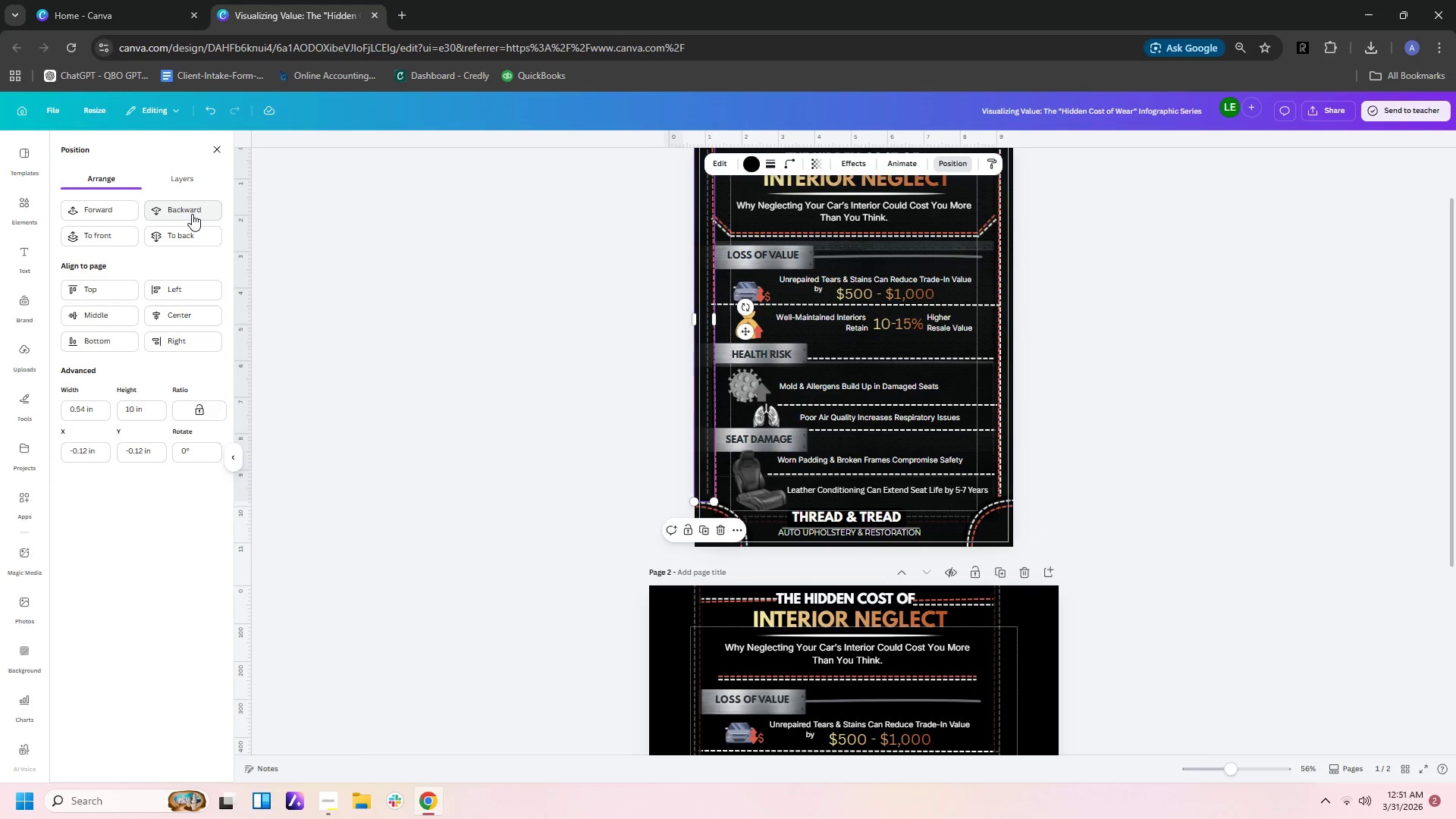 
triple_click([192, 214])
 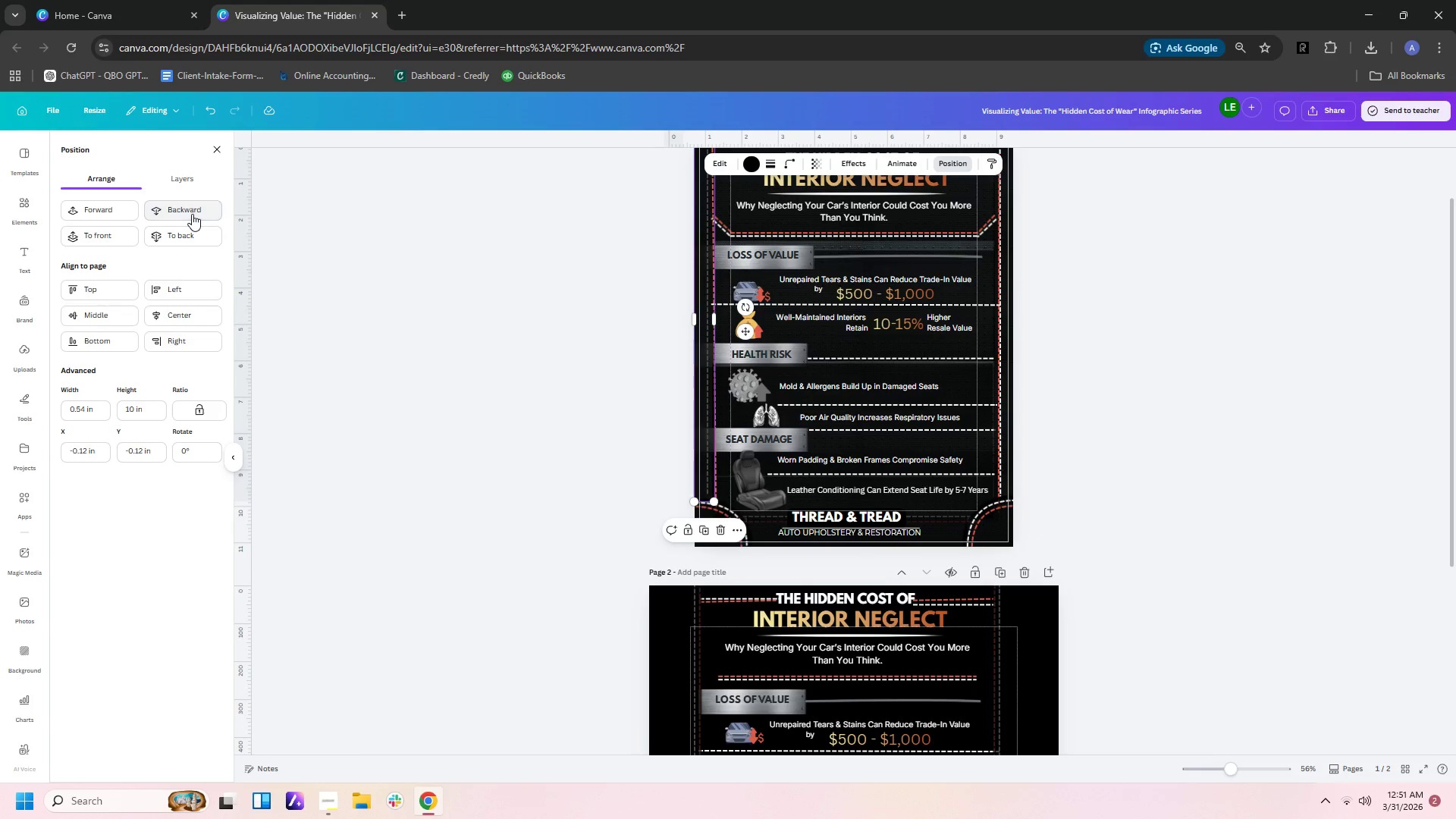 
triple_click([192, 214])
 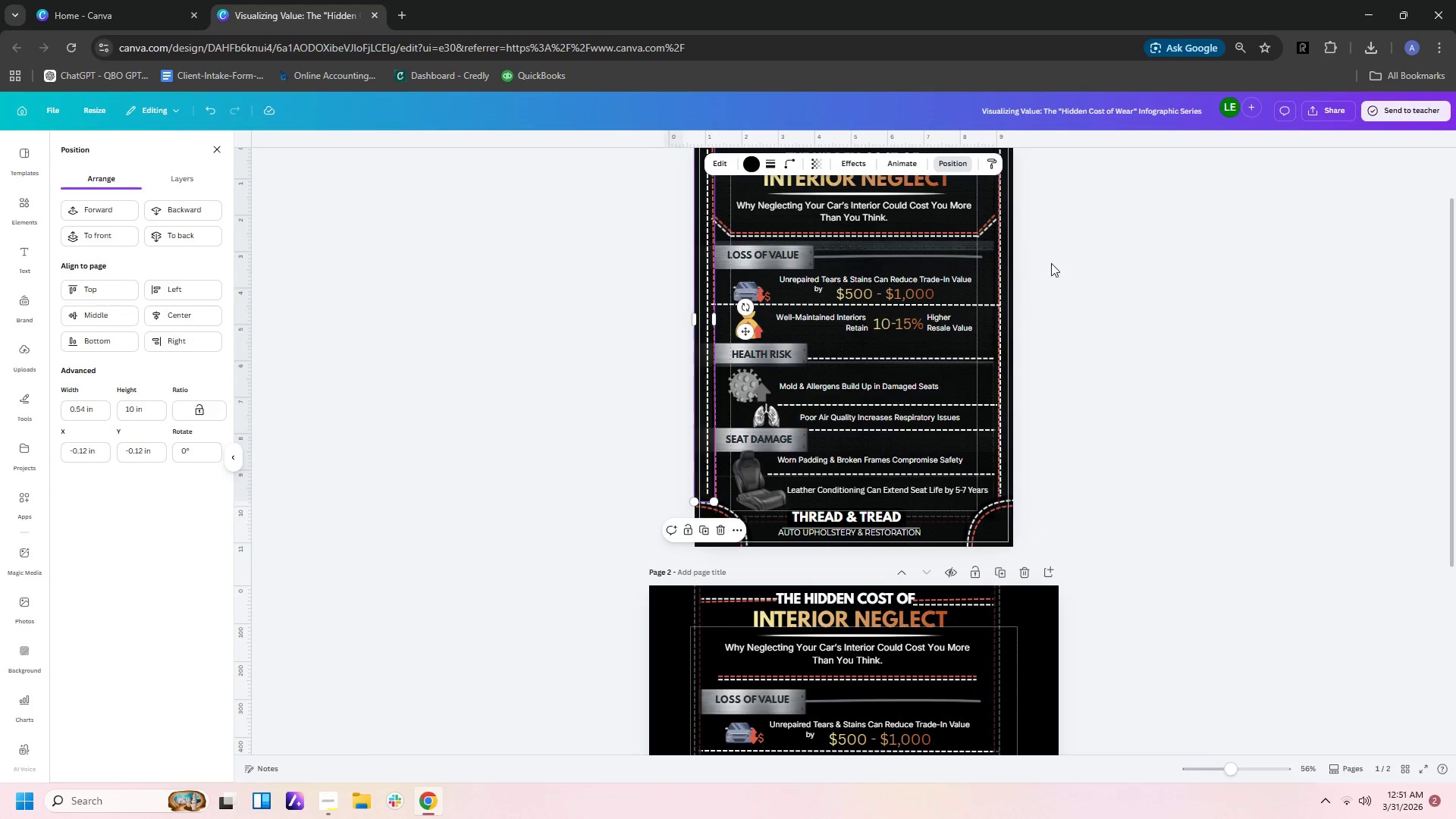 
left_click([1068, 266])
 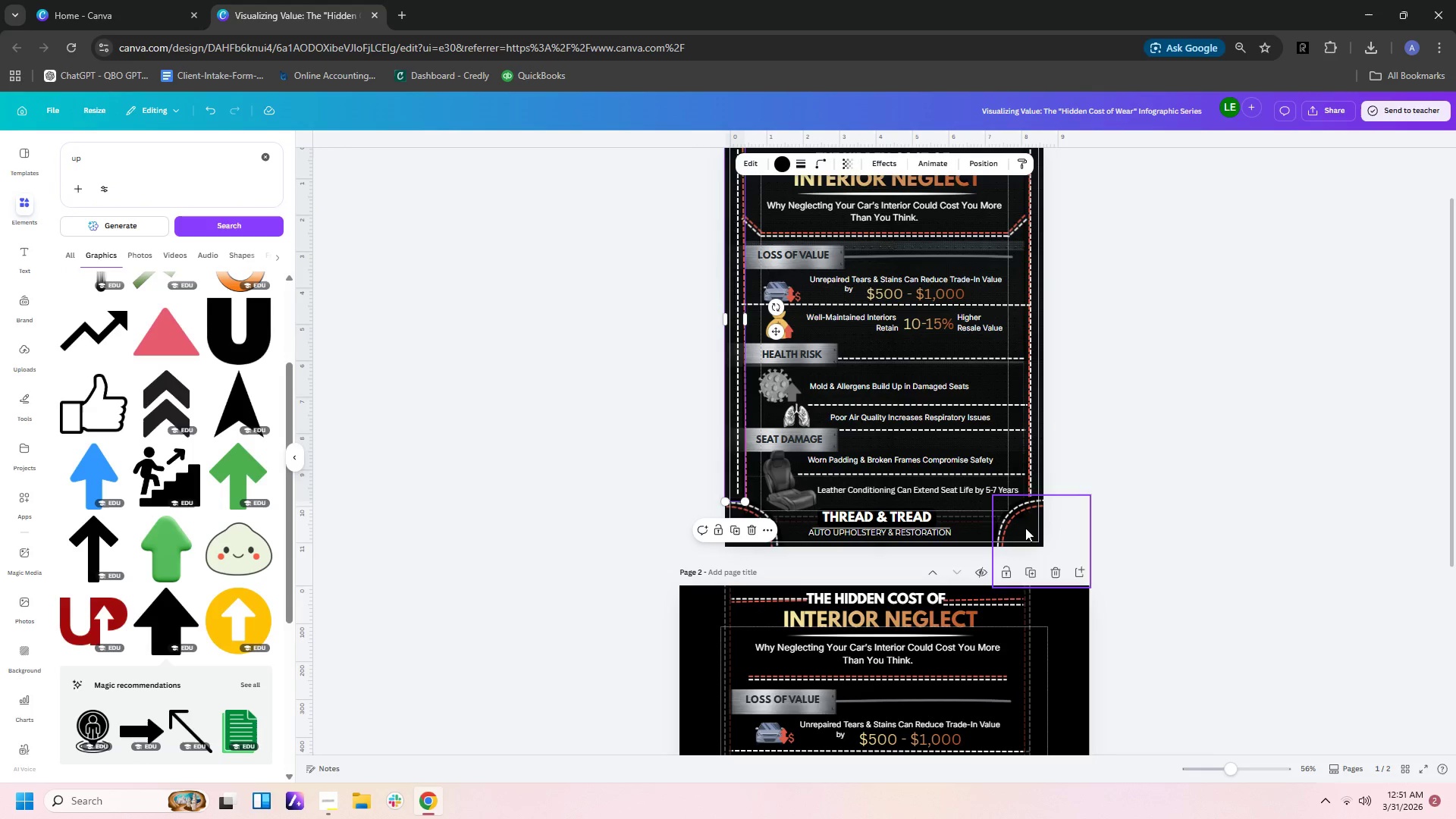 
scroll: coordinate [1139, 386], scroll_direction: up, amount: 2.0
 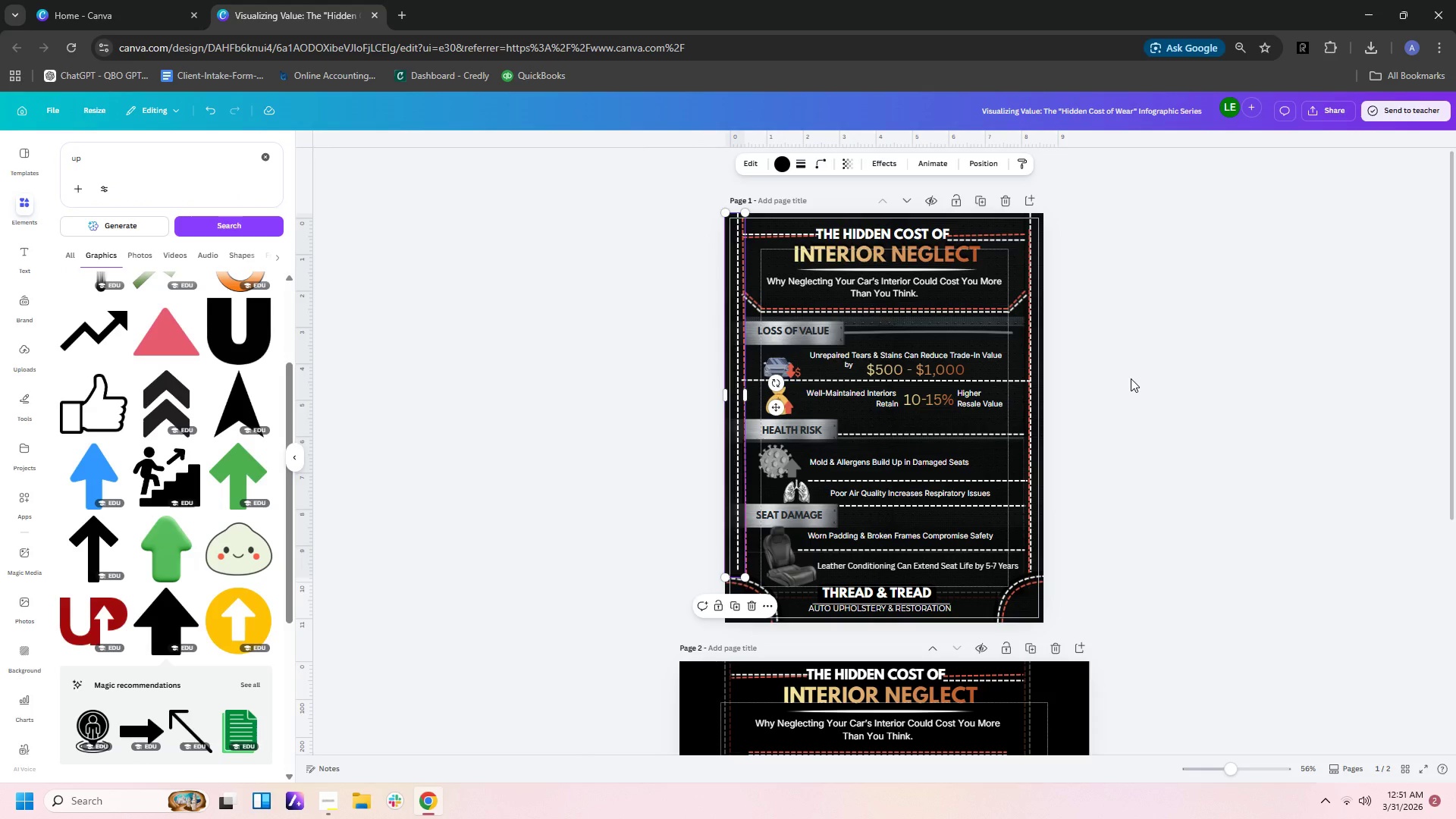 
scroll: coordinate [1131, 378], scroll_direction: down, amount: 5.0
 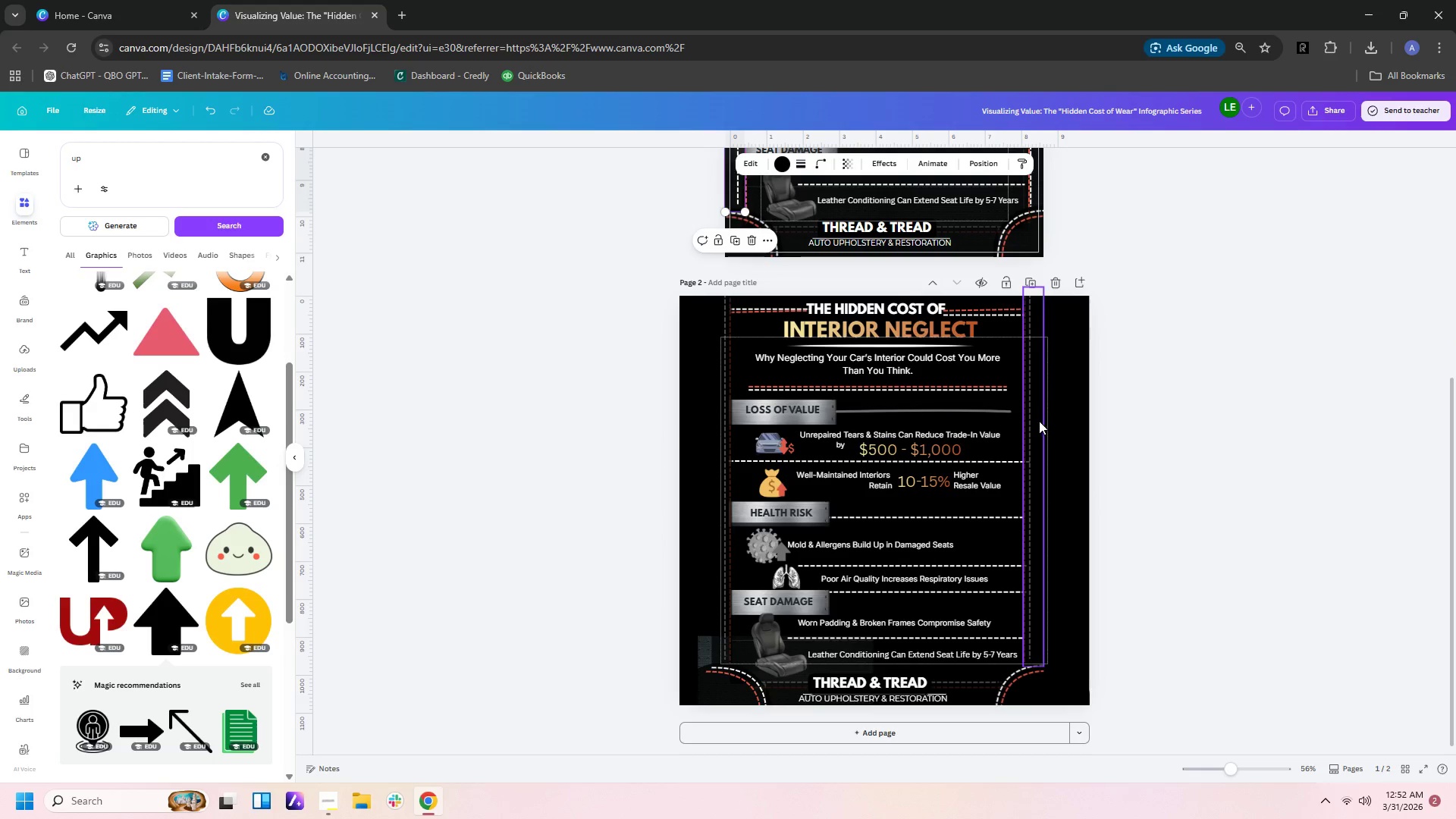 
left_click([1036, 422])
 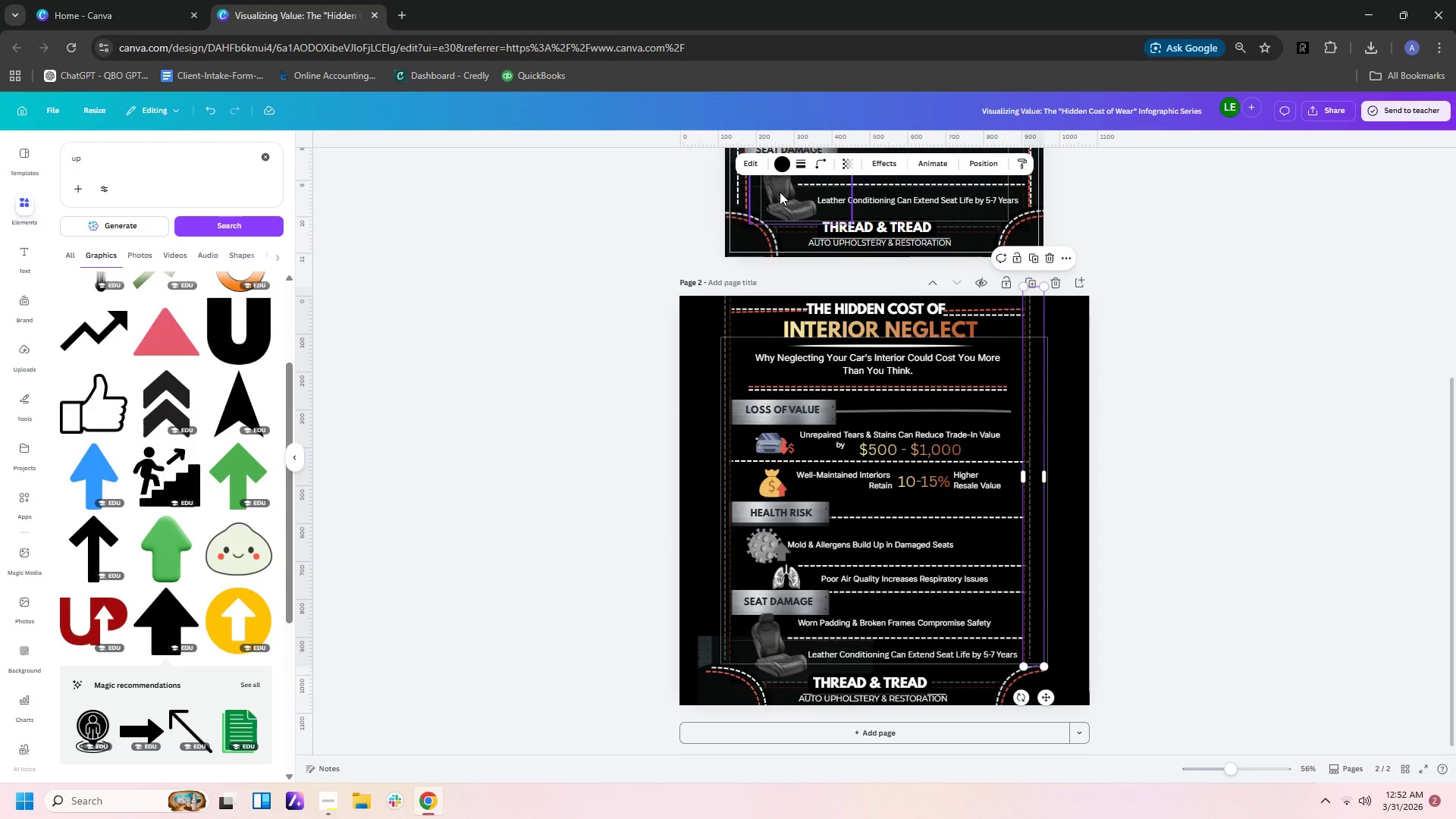 
wait(5.59)
 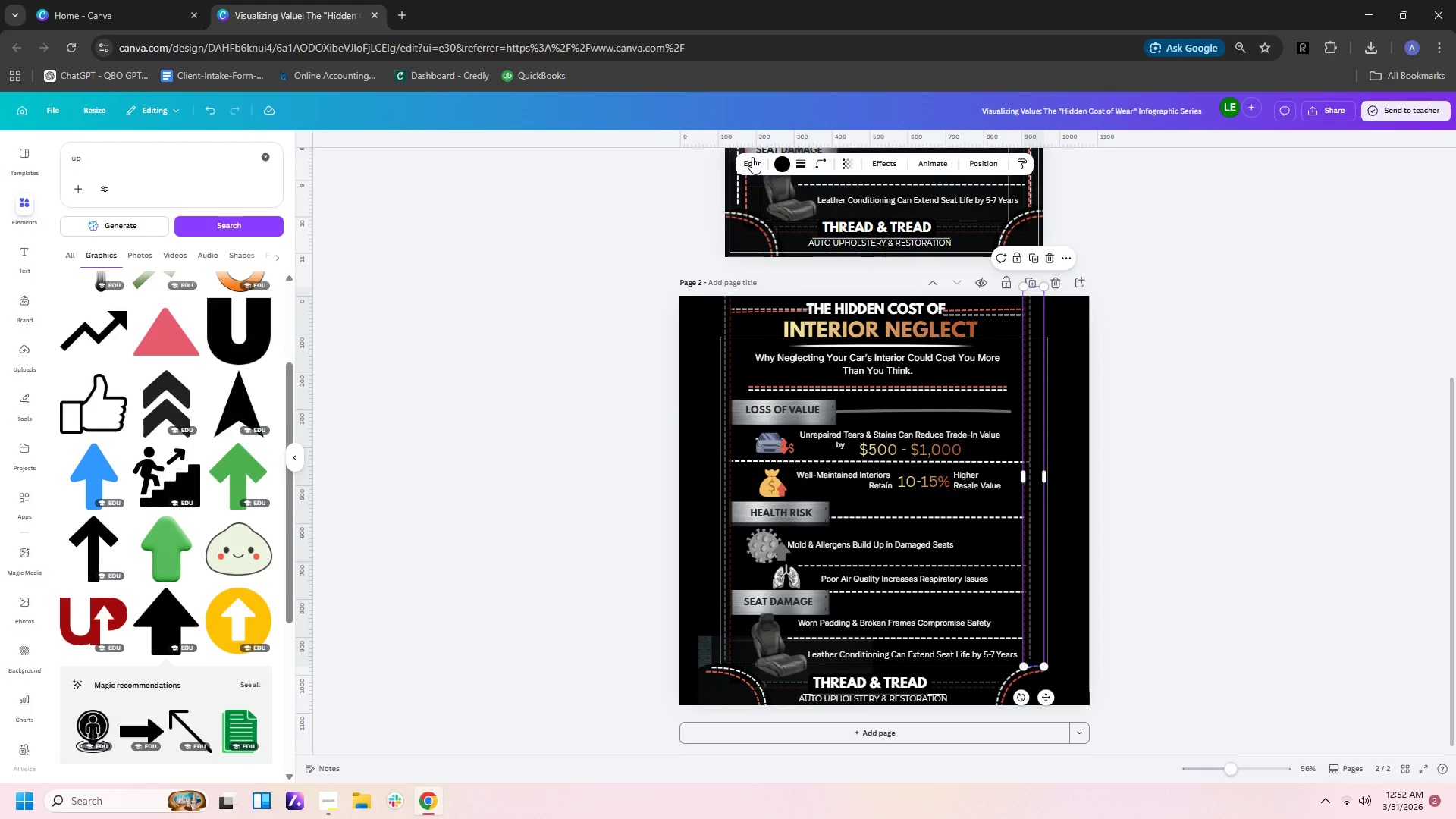 
left_click([971, 158])
 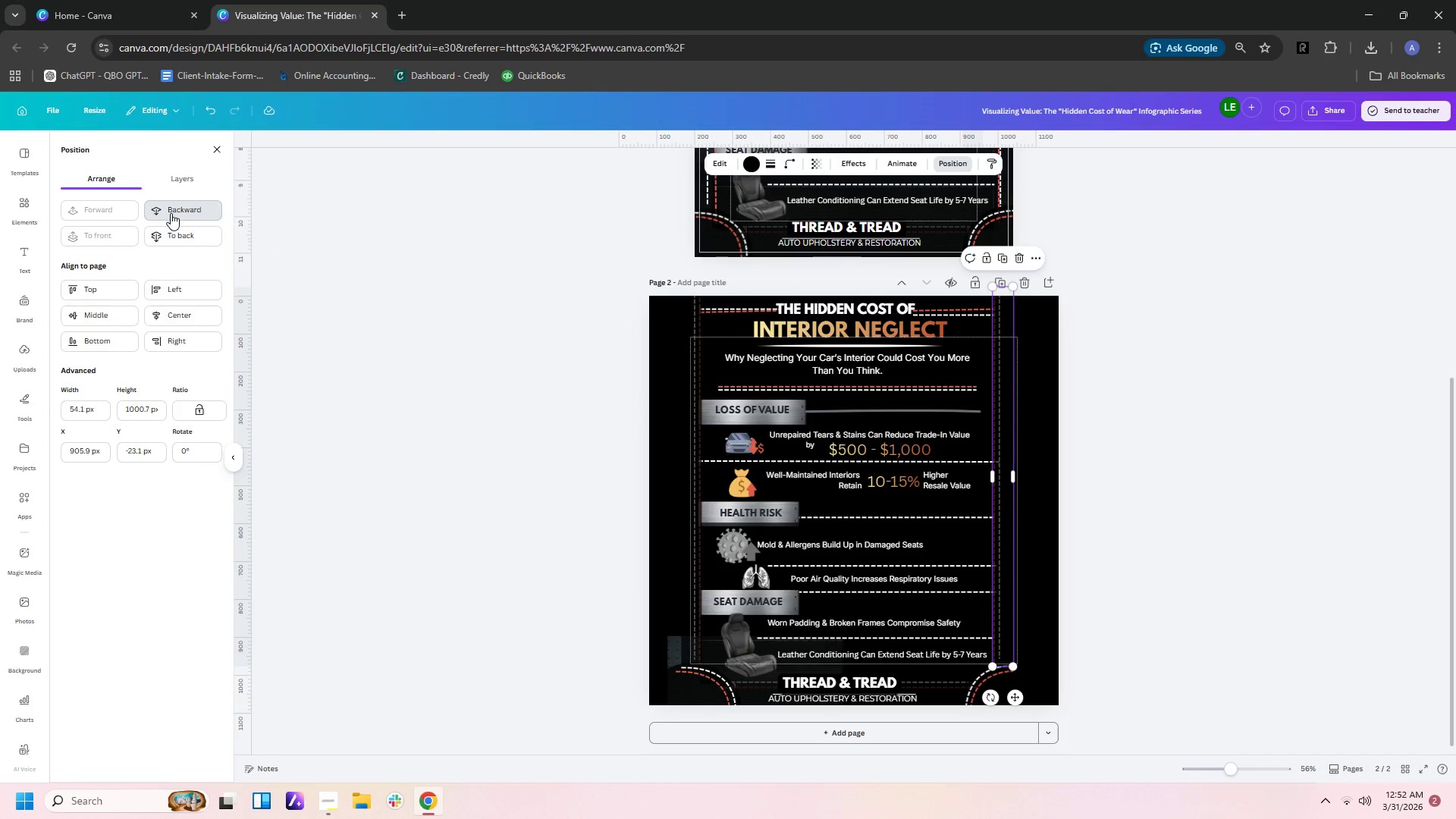 
triple_click([171, 213])
 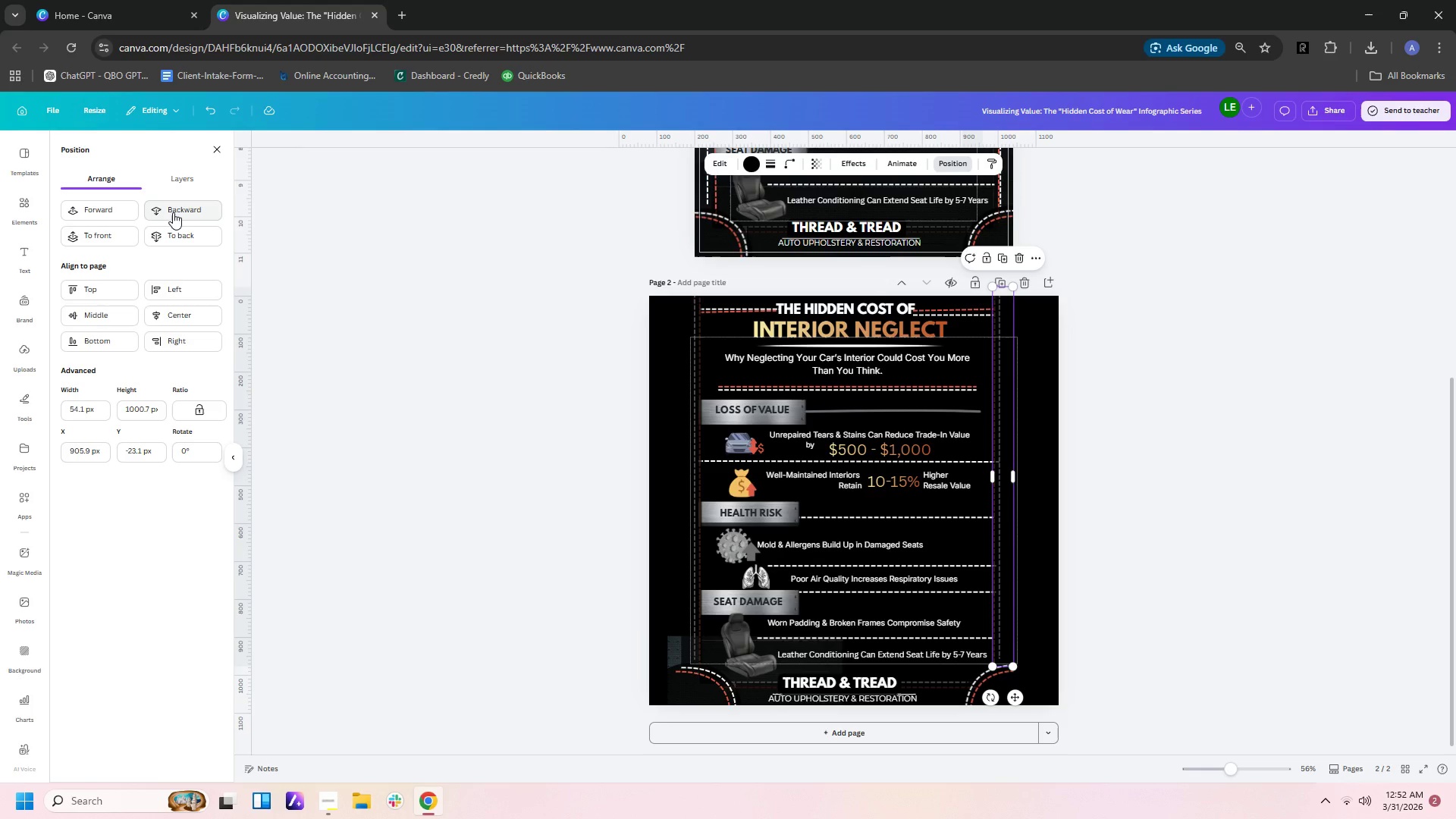 
triple_click([173, 212])
 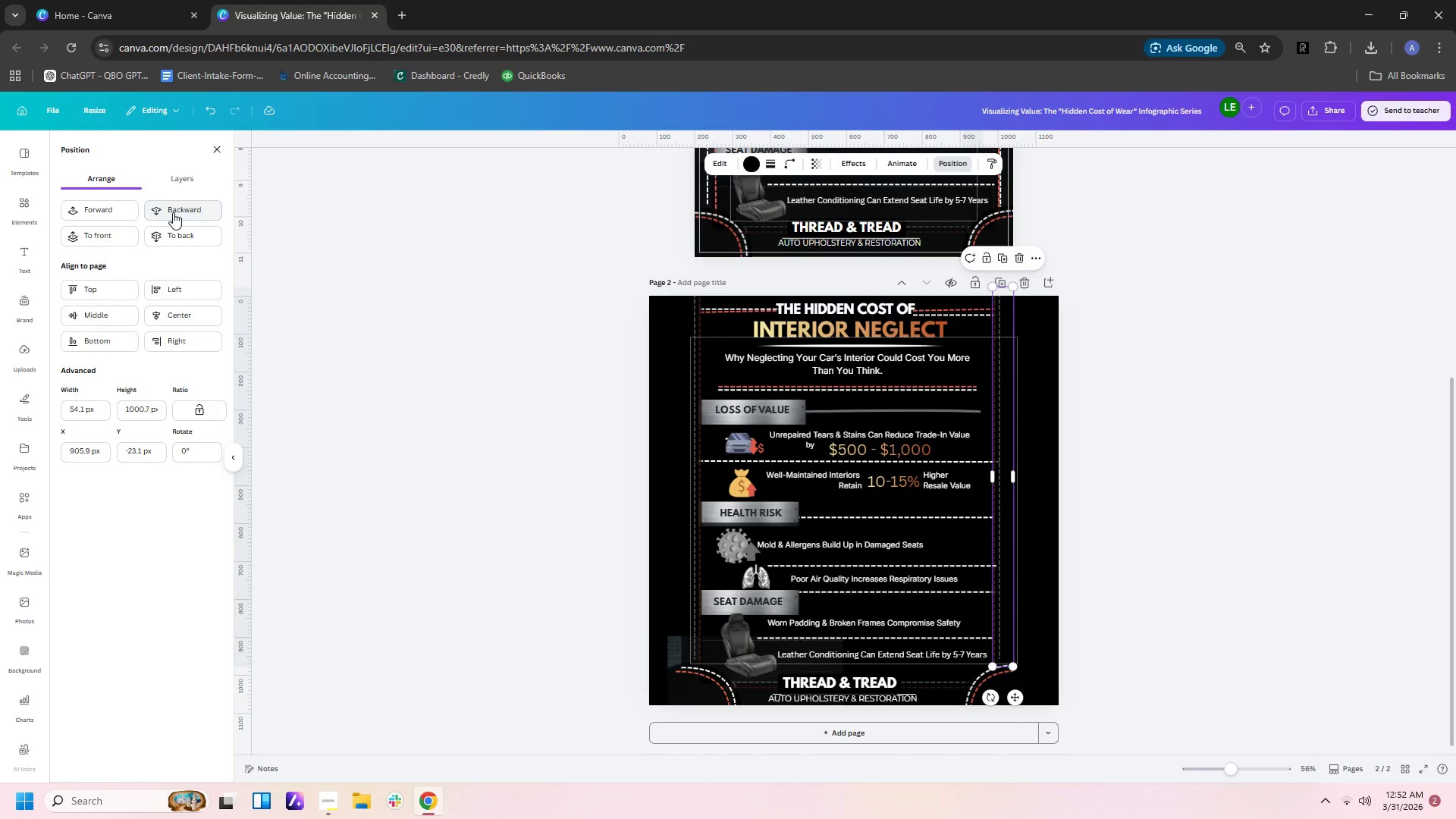 
triple_click([173, 212])
 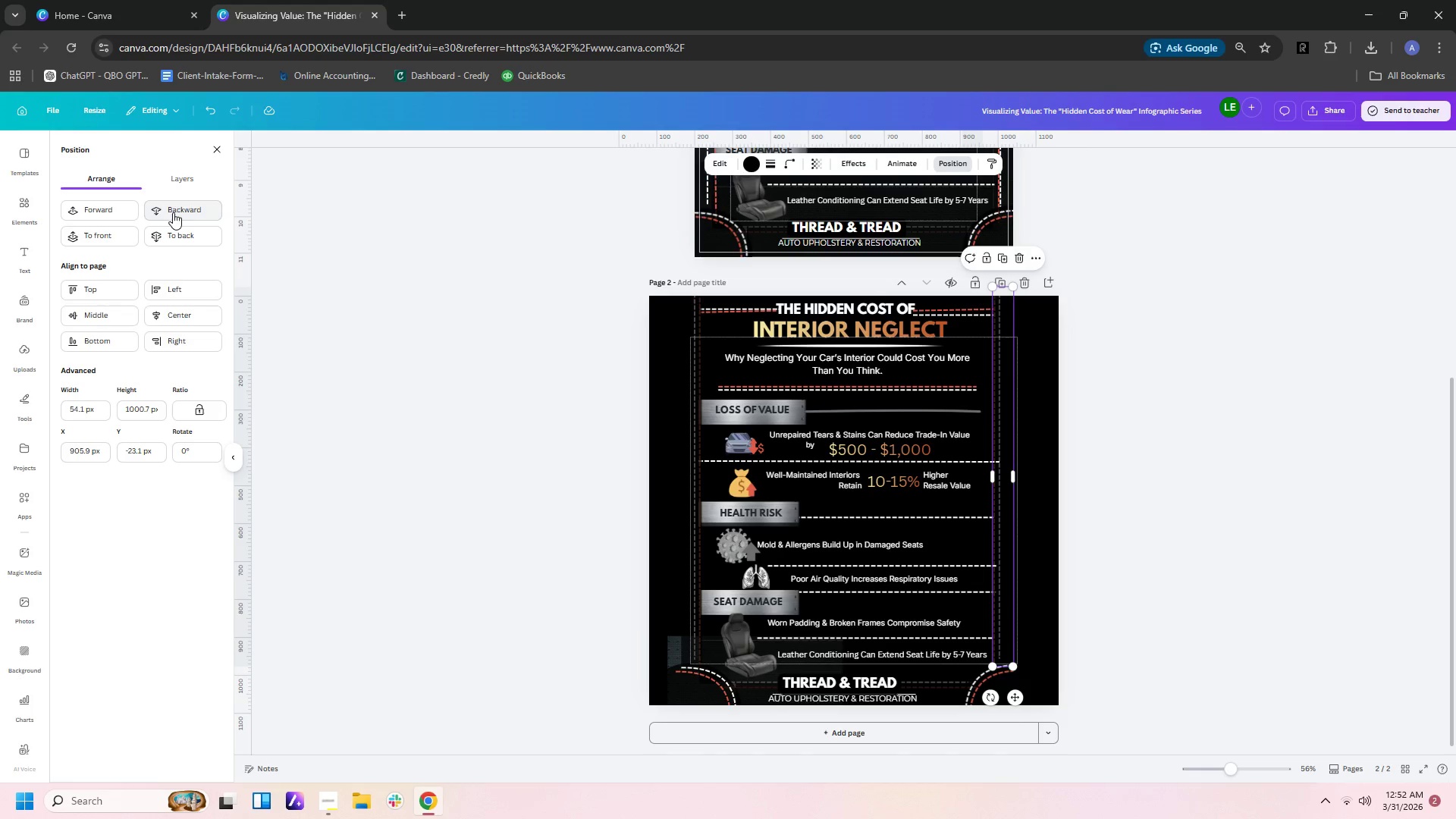 
triple_click([173, 212])
 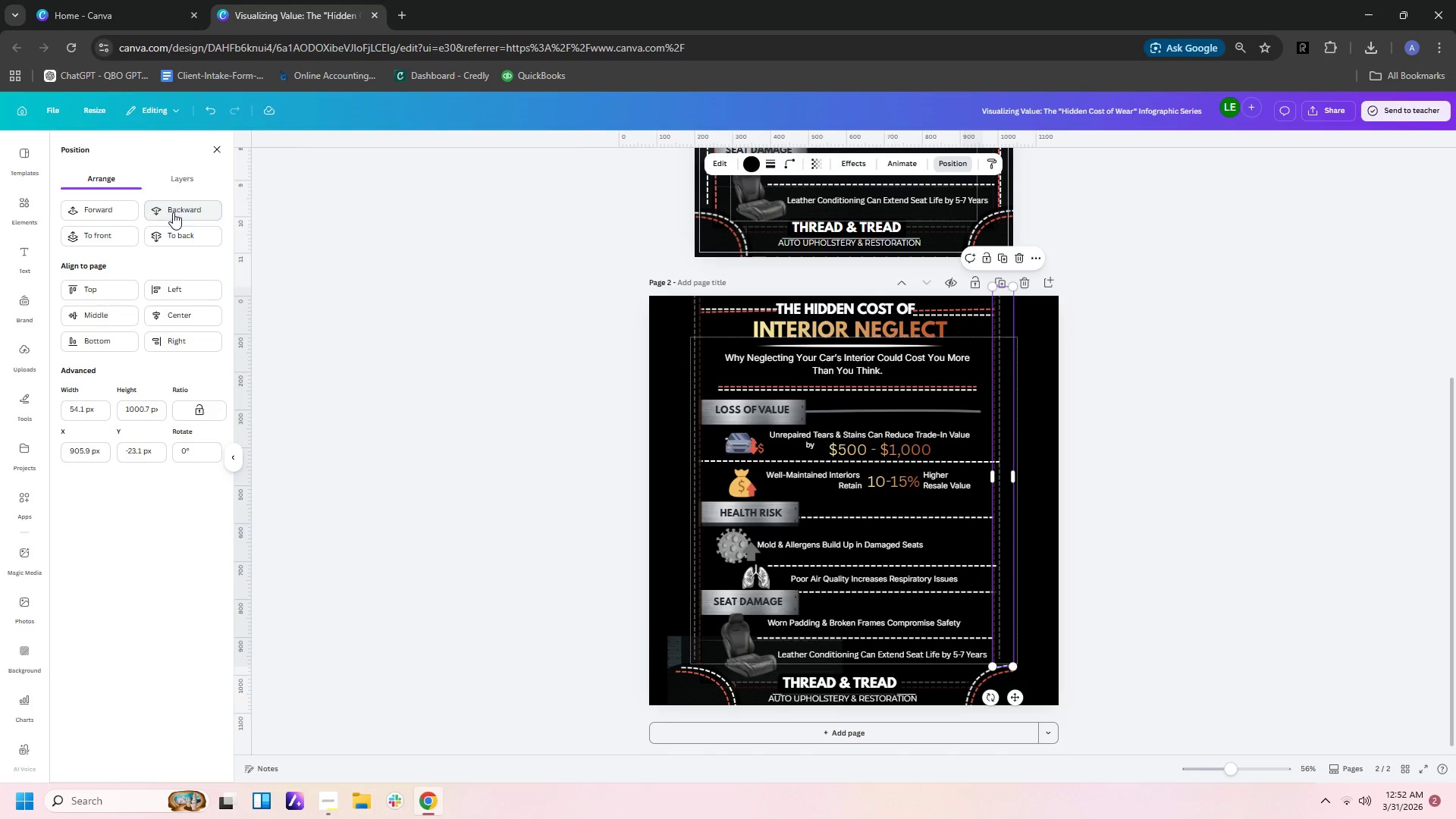 
triple_click([173, 212])
 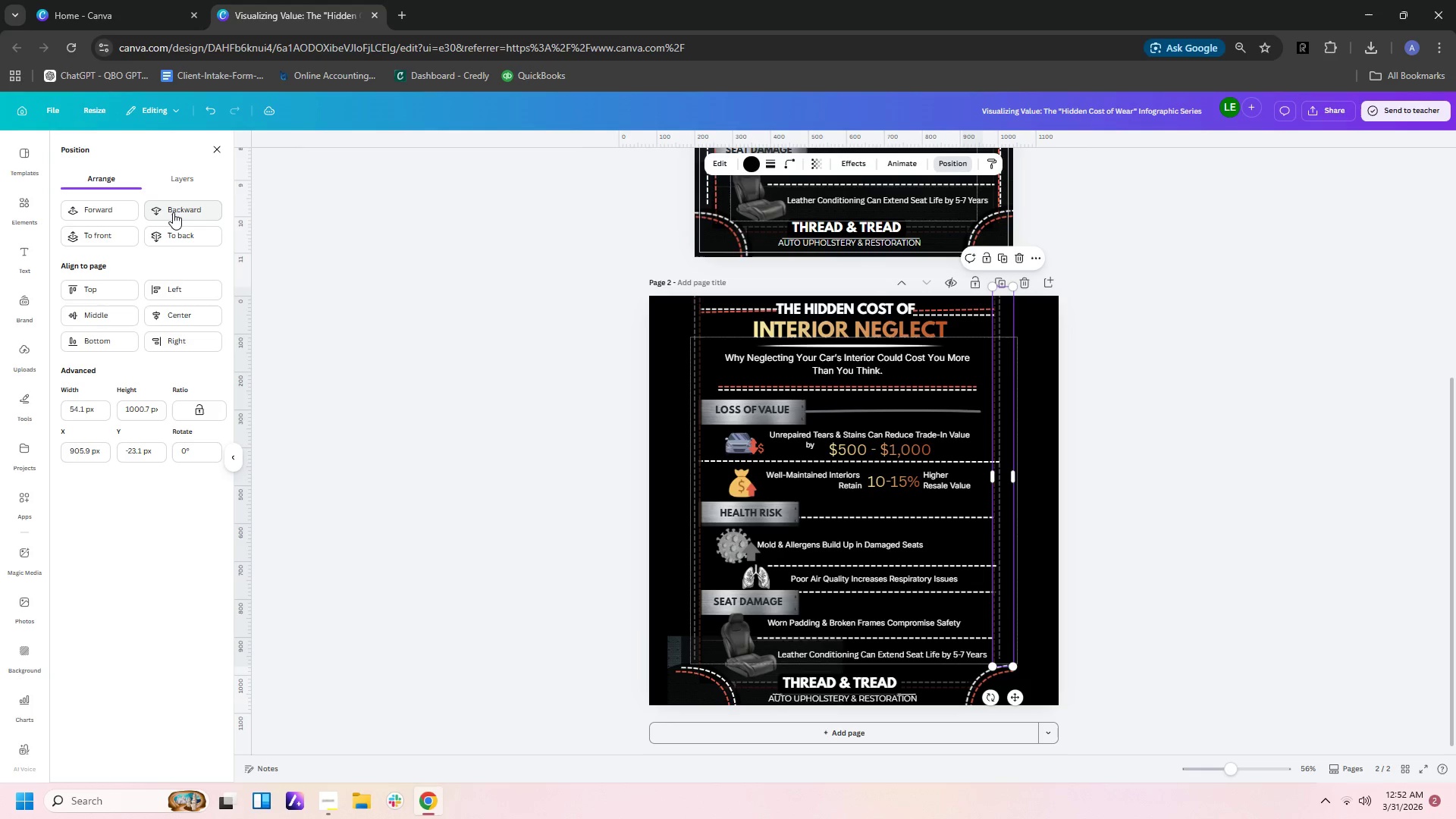 
triple_click([173, 212])
 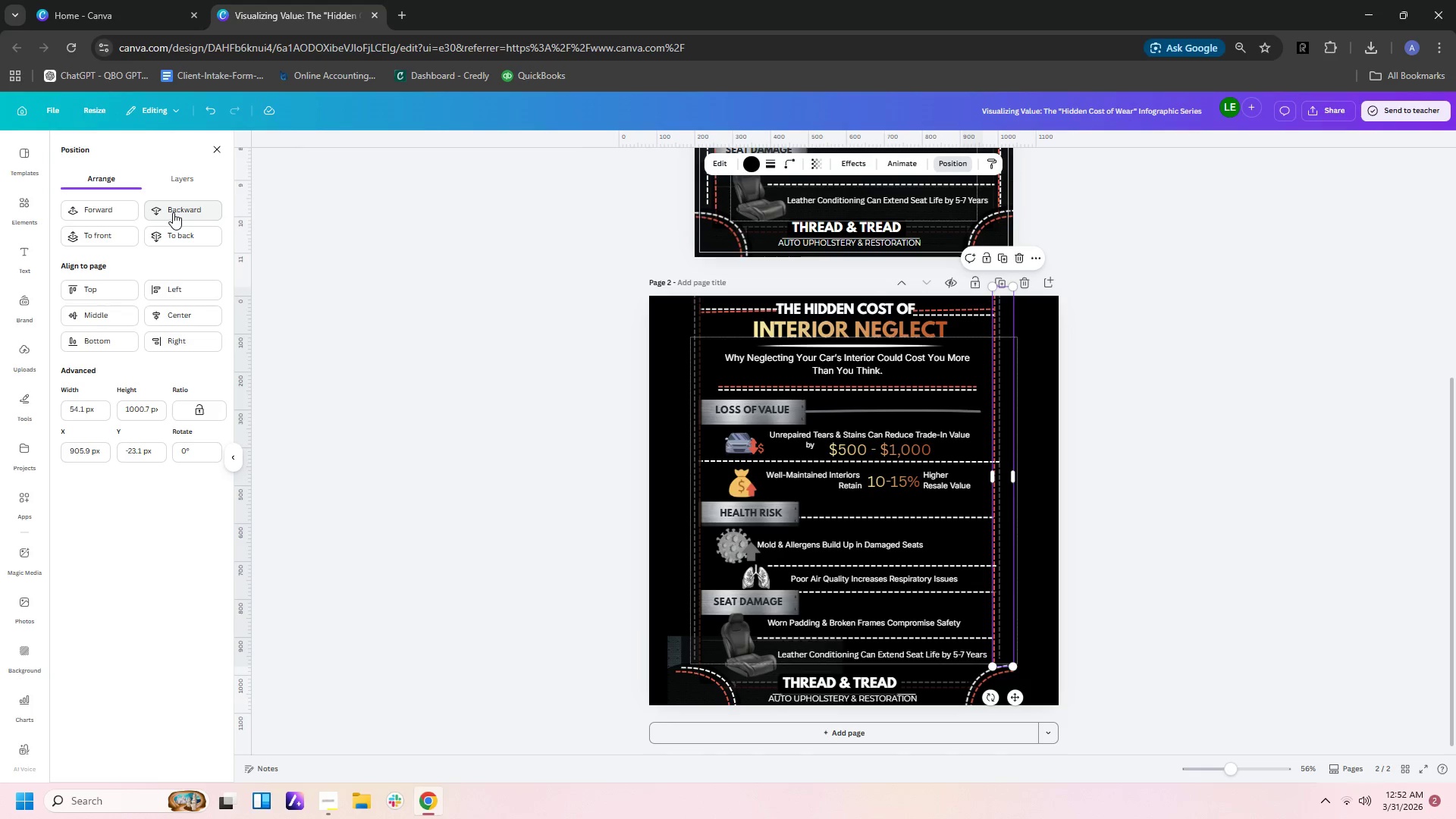 
triple_click([173, 212])
 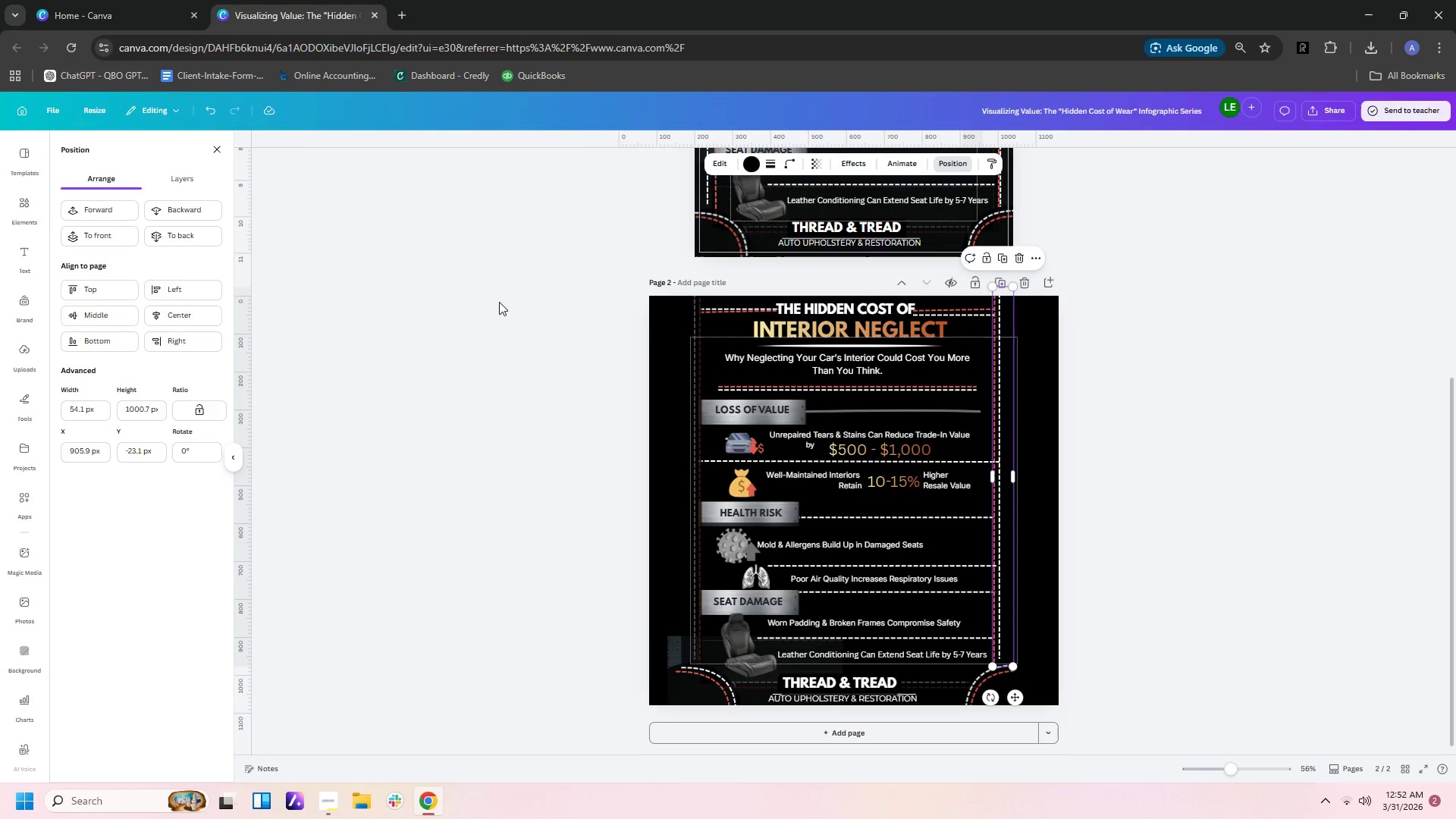 
left_click([692, 318])
 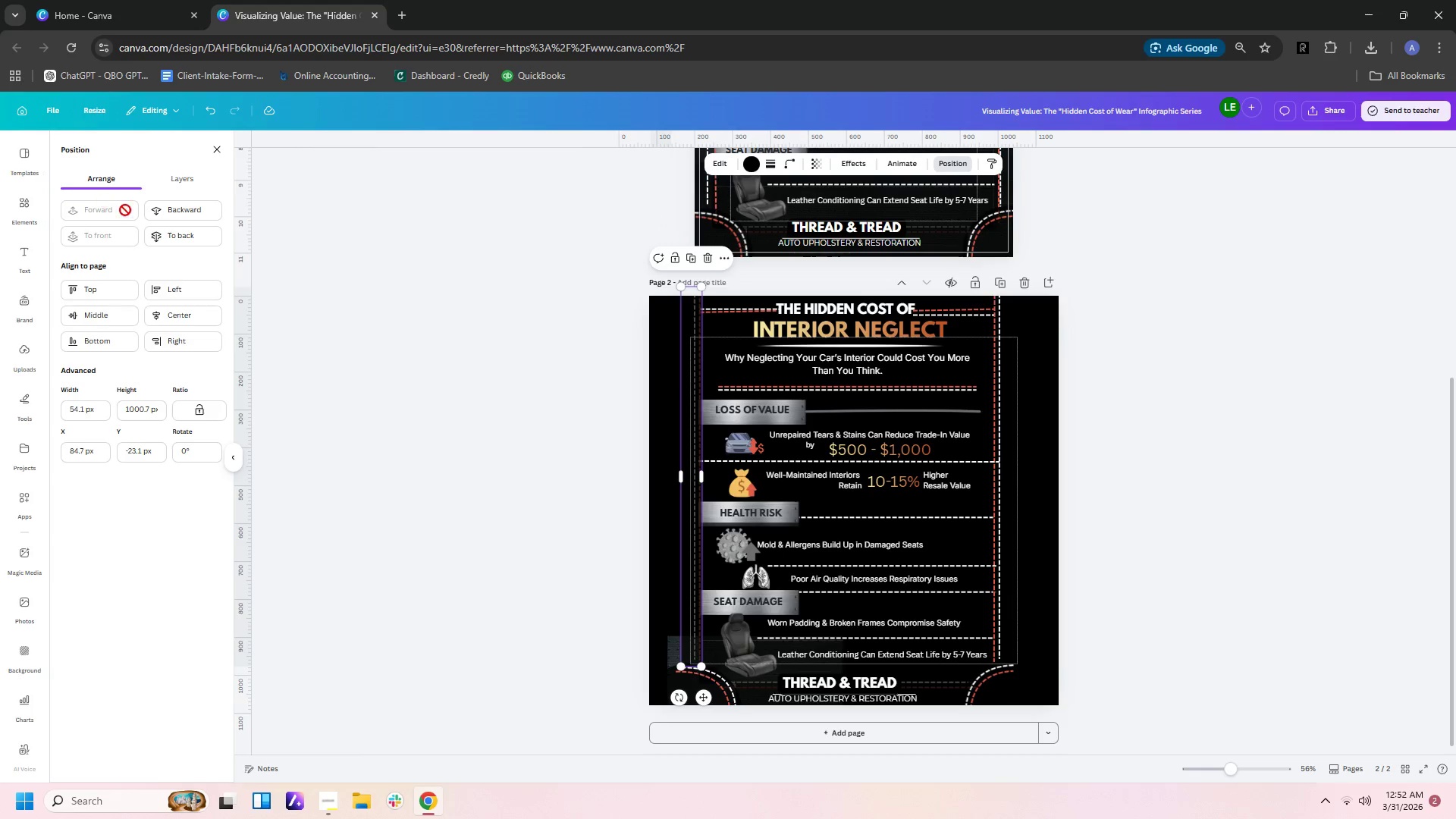 
double_click([199, 213])
 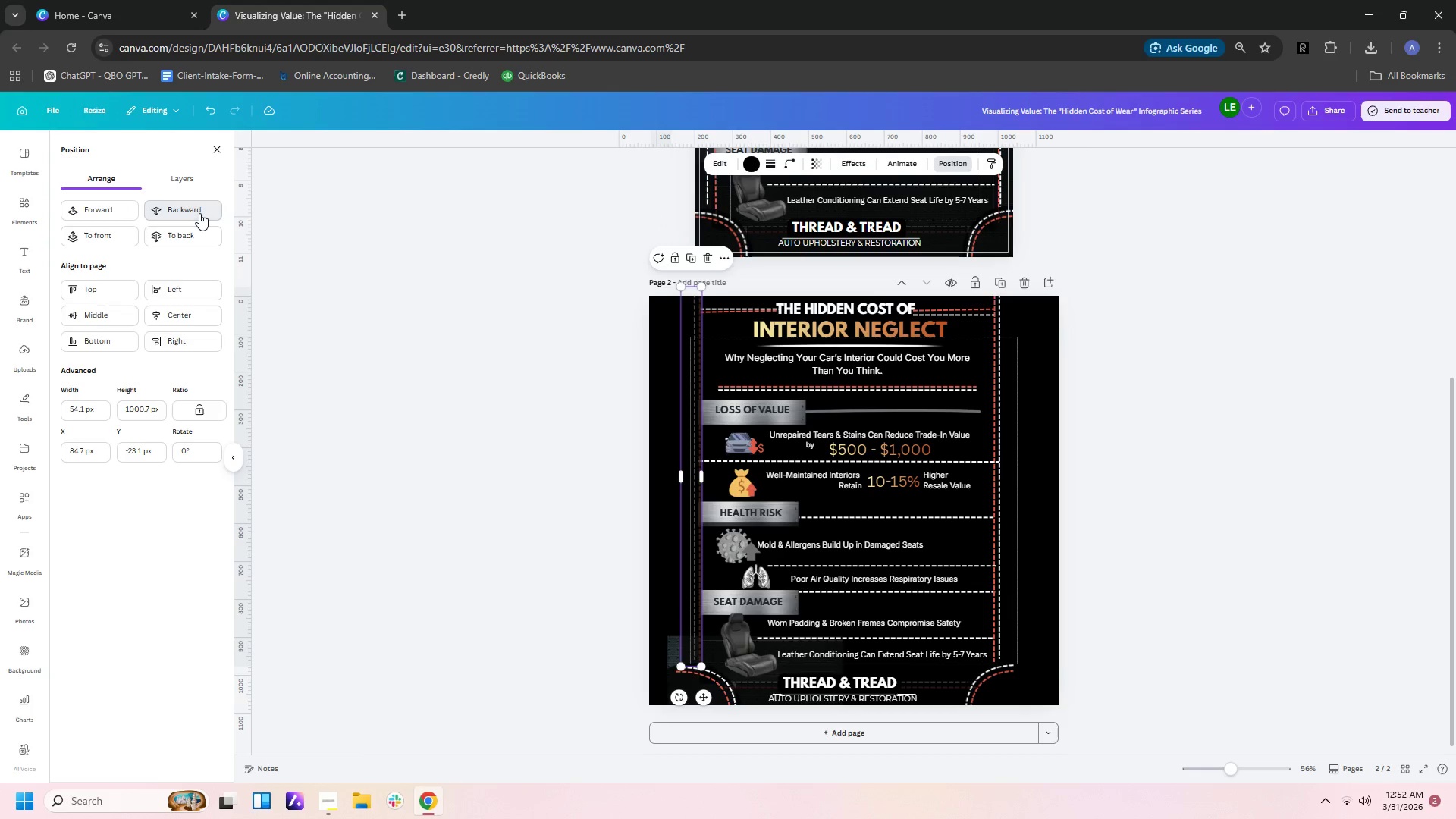 
triple_click([199, 213])
 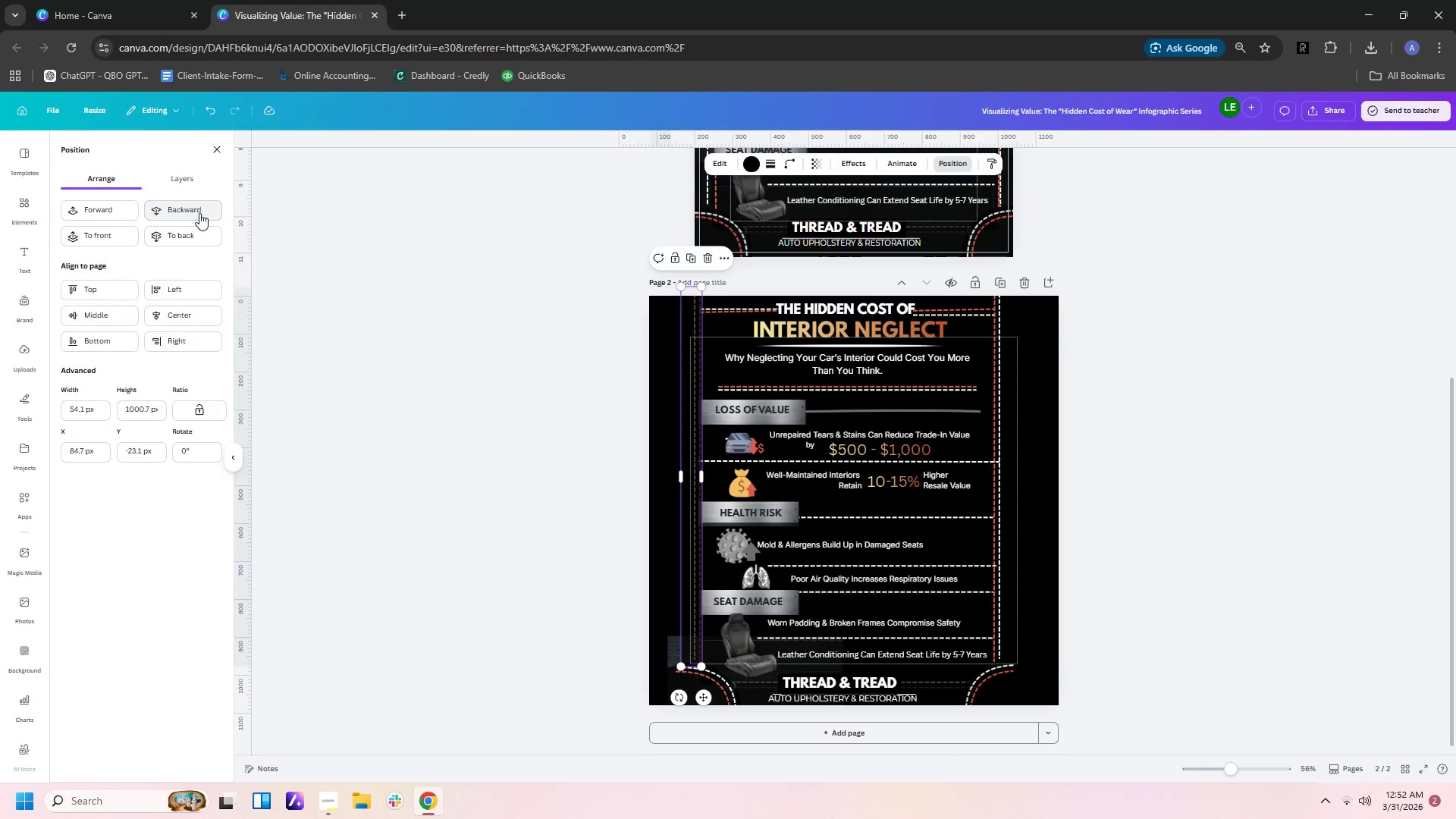 
triple_click([199, 213])
 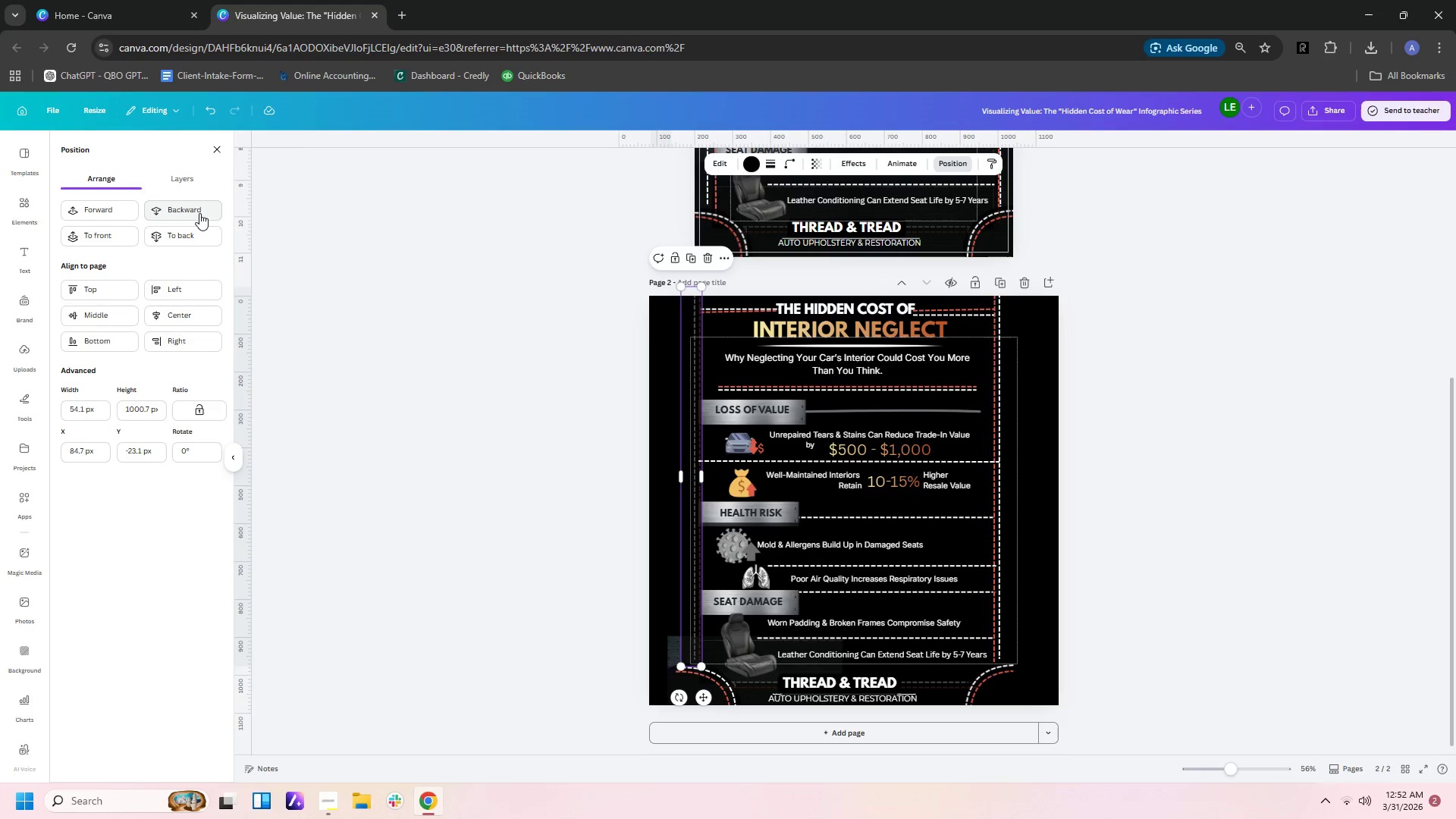 
triple_click([199, 213])
 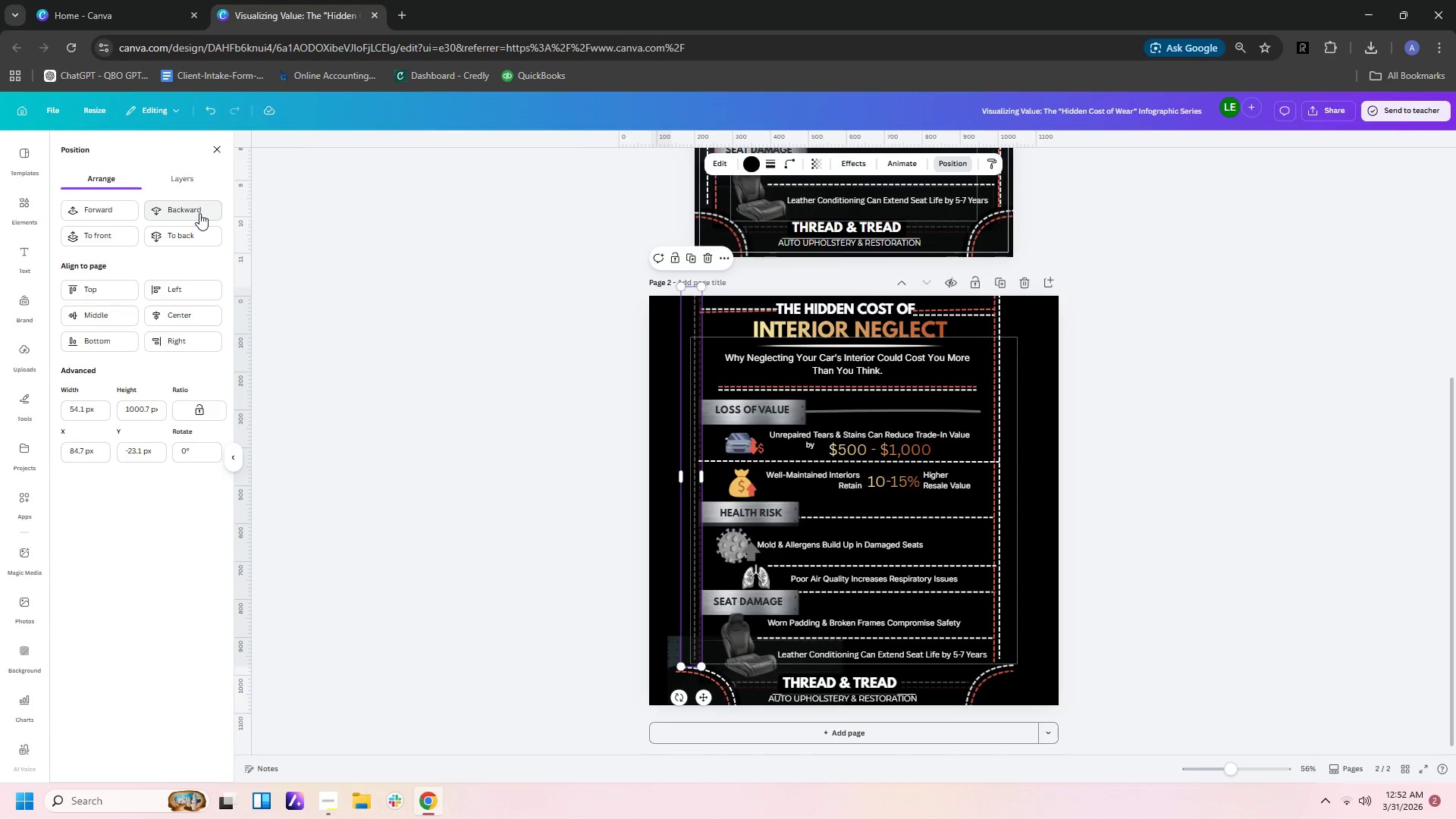 
left_click([199, 213])
 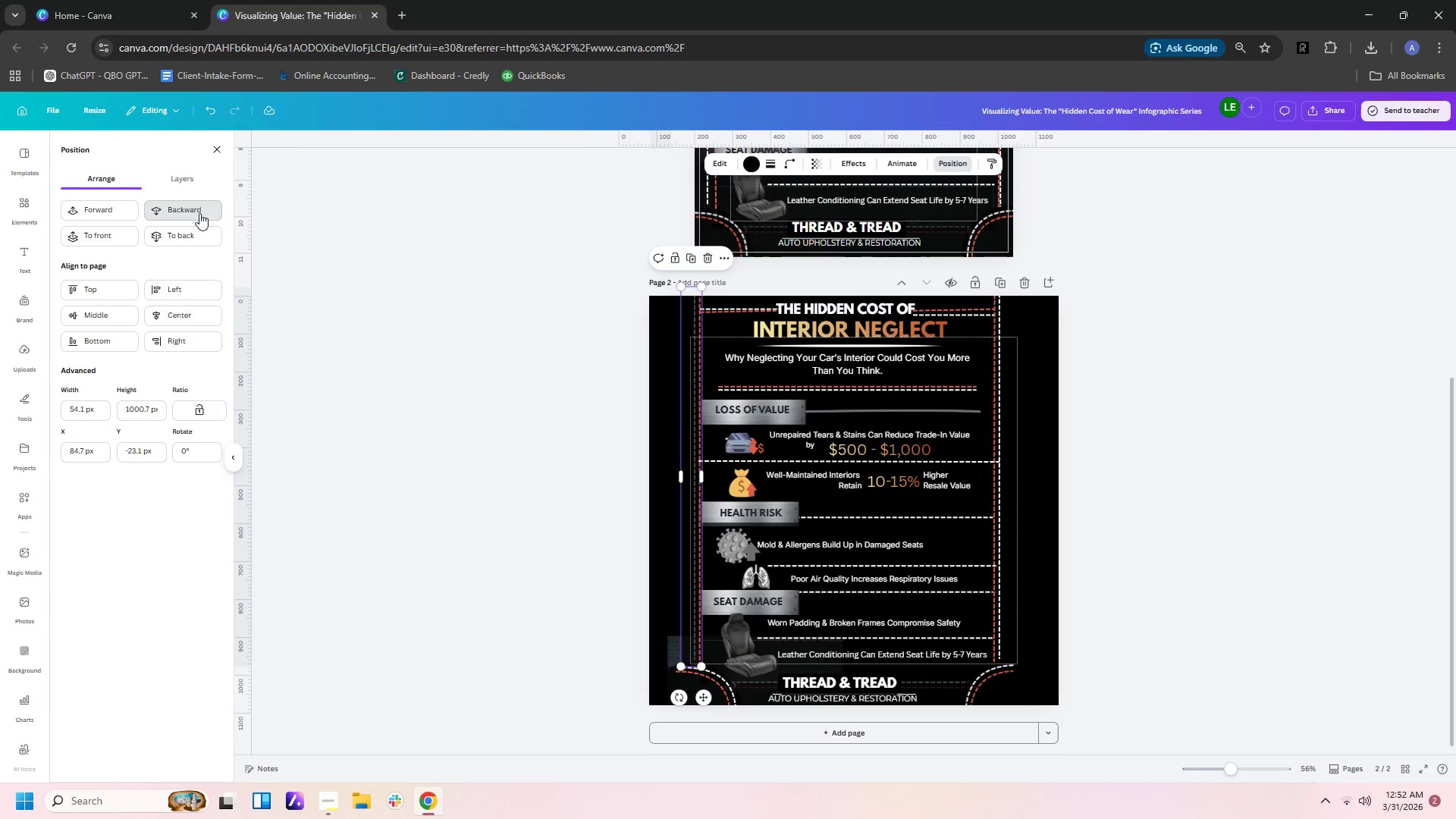 
double_click([199, 213])
 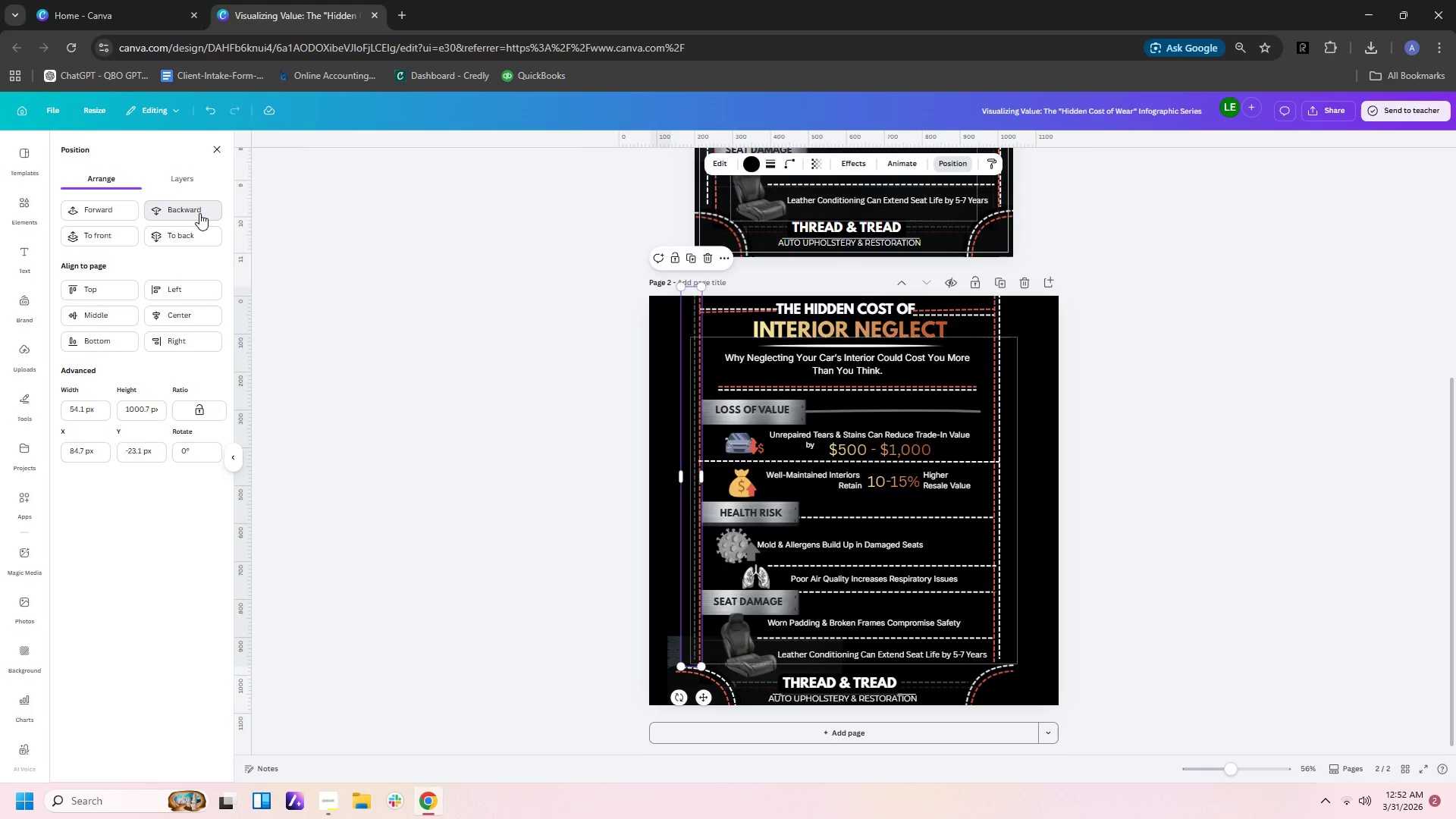 
double_click([199, 213])
 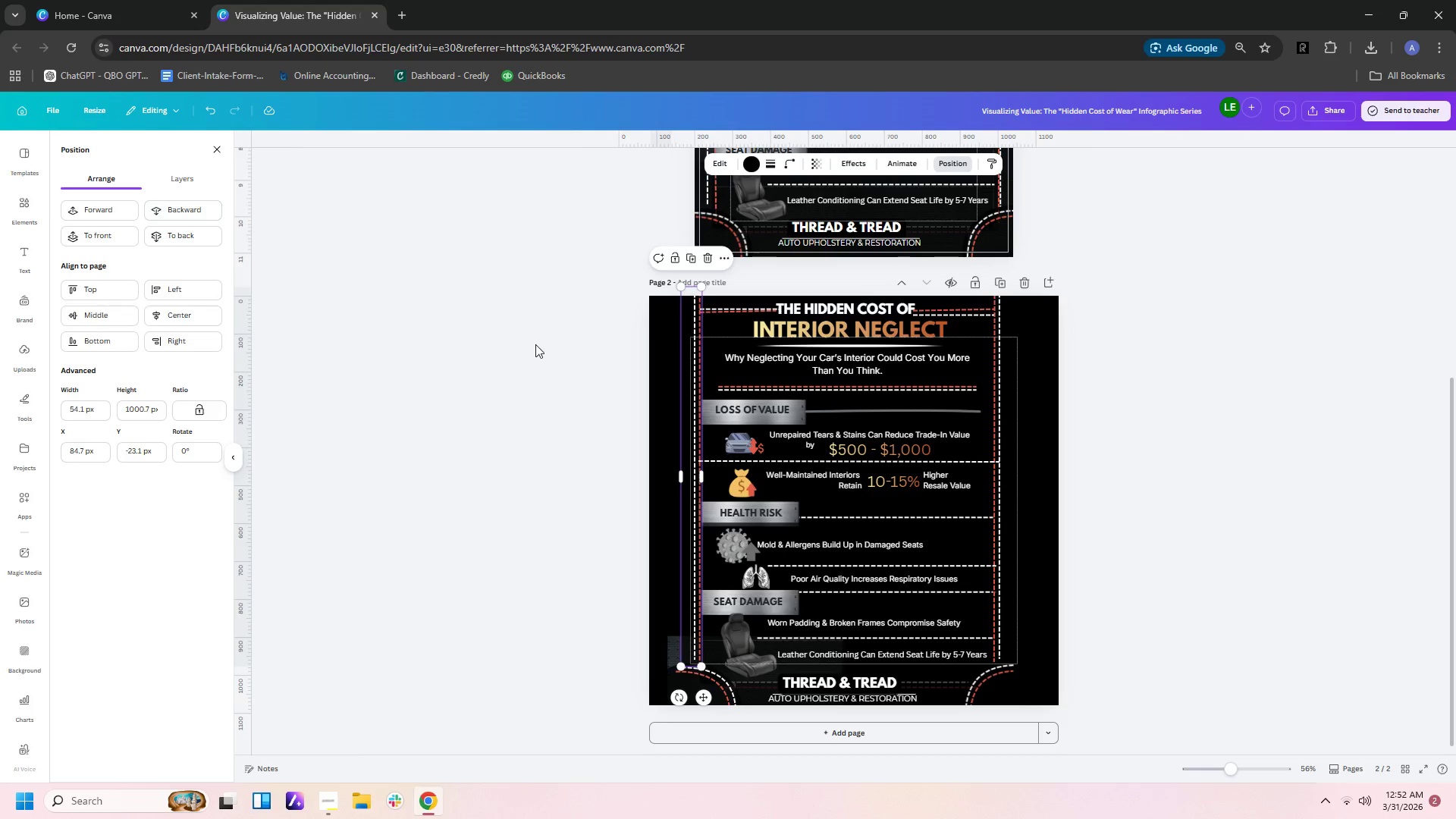 
left_click([535, 344])
 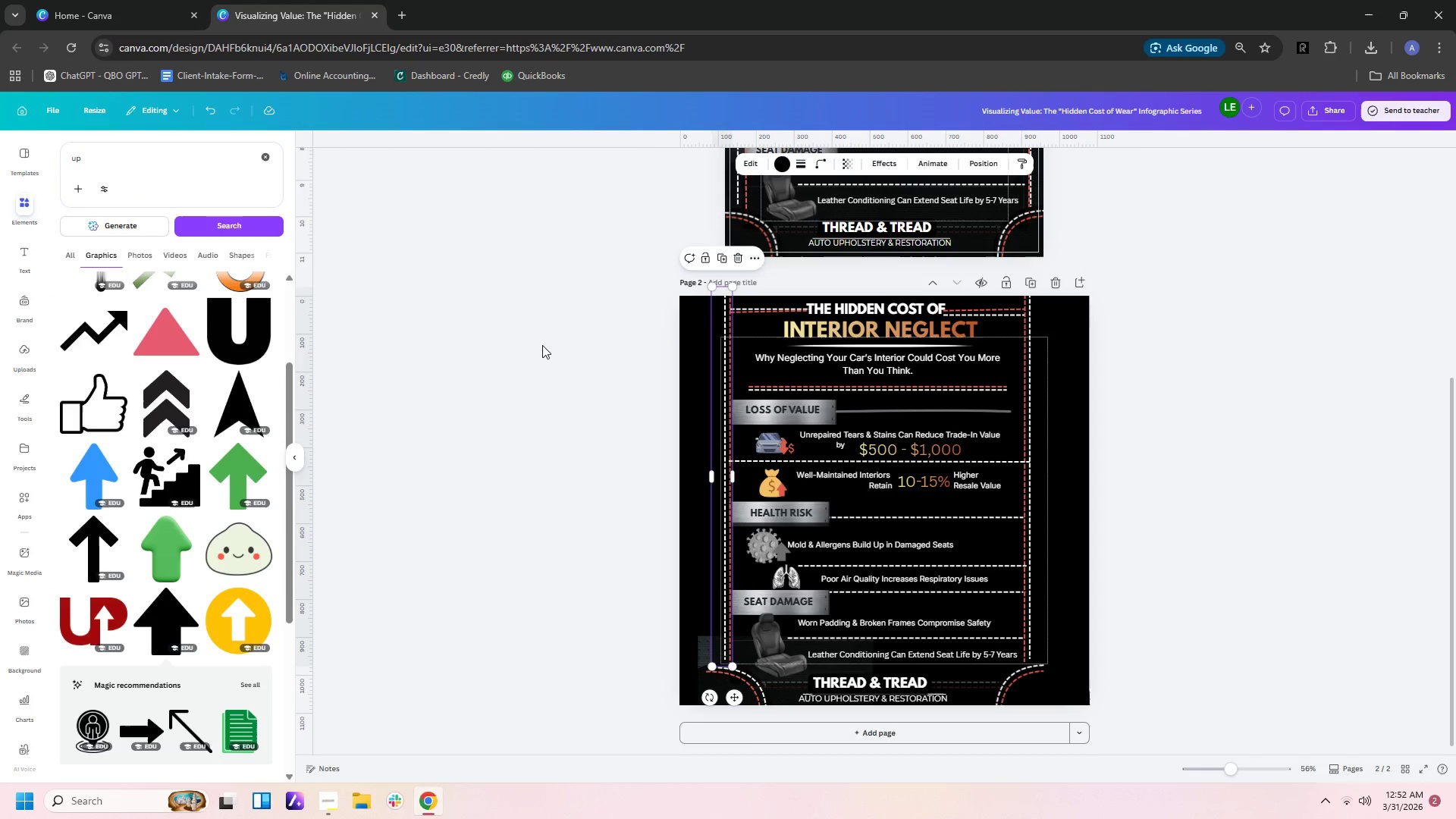 
scroll: coordinate [542, 345], scroll_direction: down, amount: 3.0
 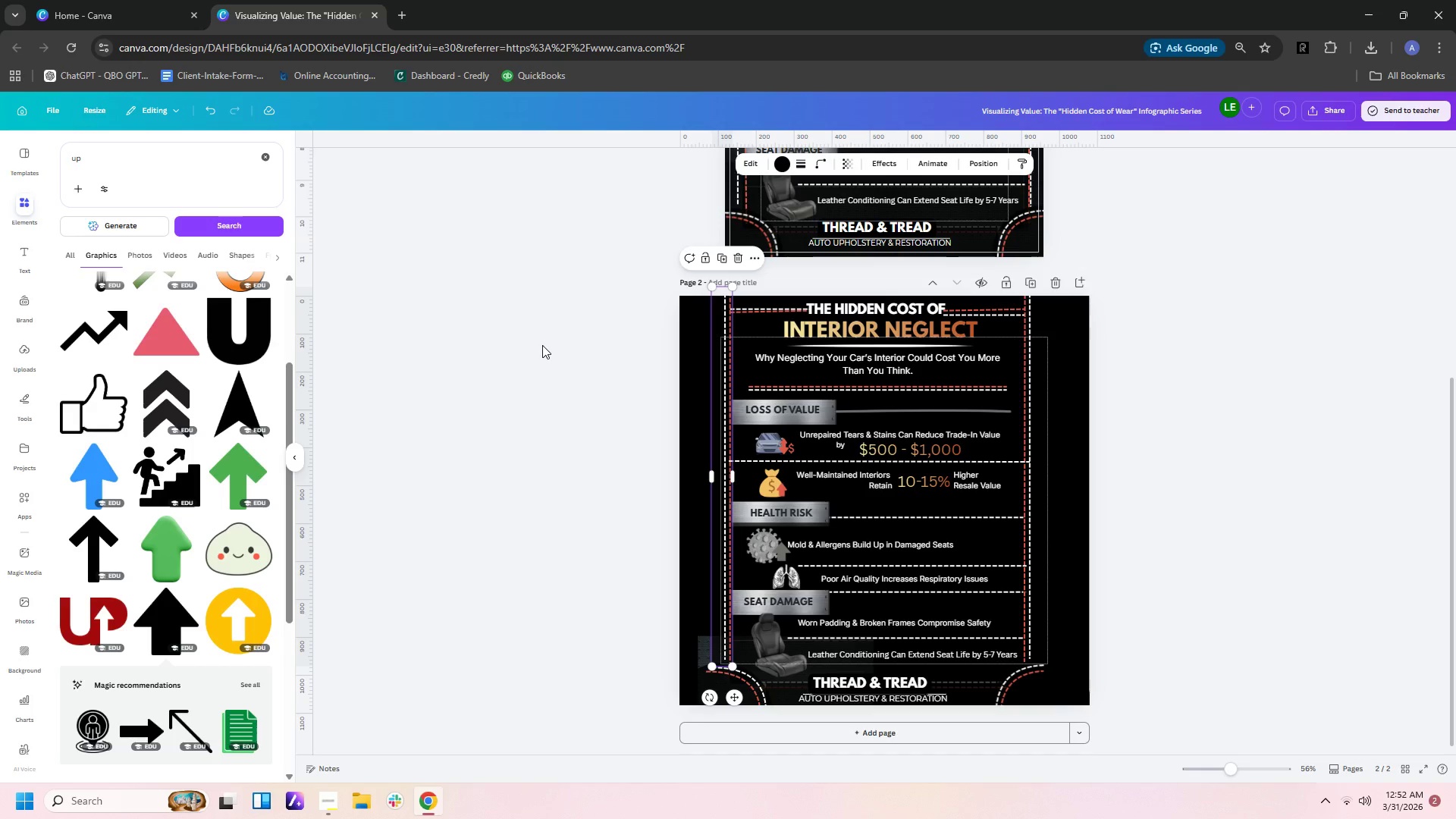 
wait(6.79)
 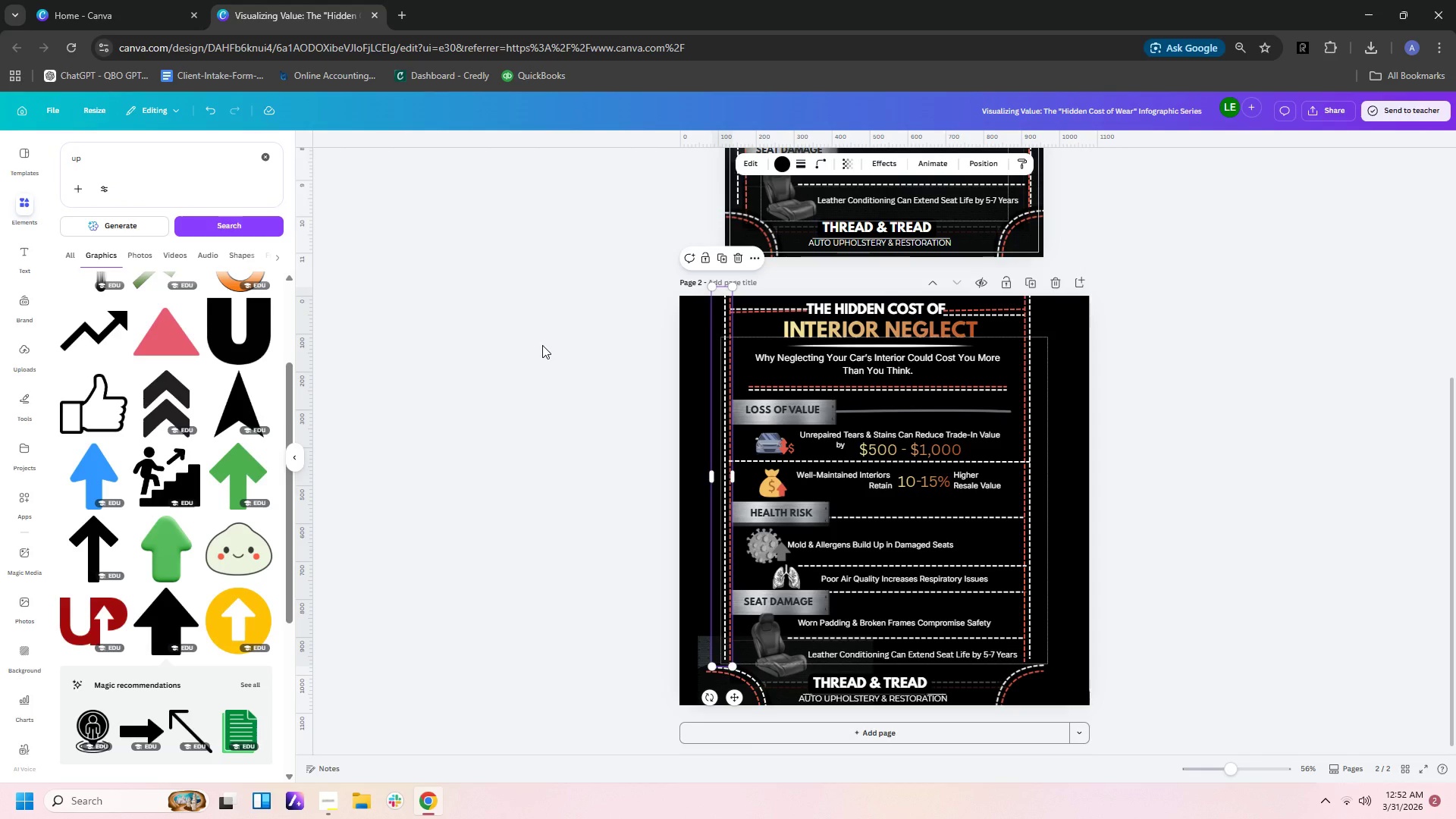 
scroll: coordinate [542, 345], scroll_direction: down, amount: 2.0
 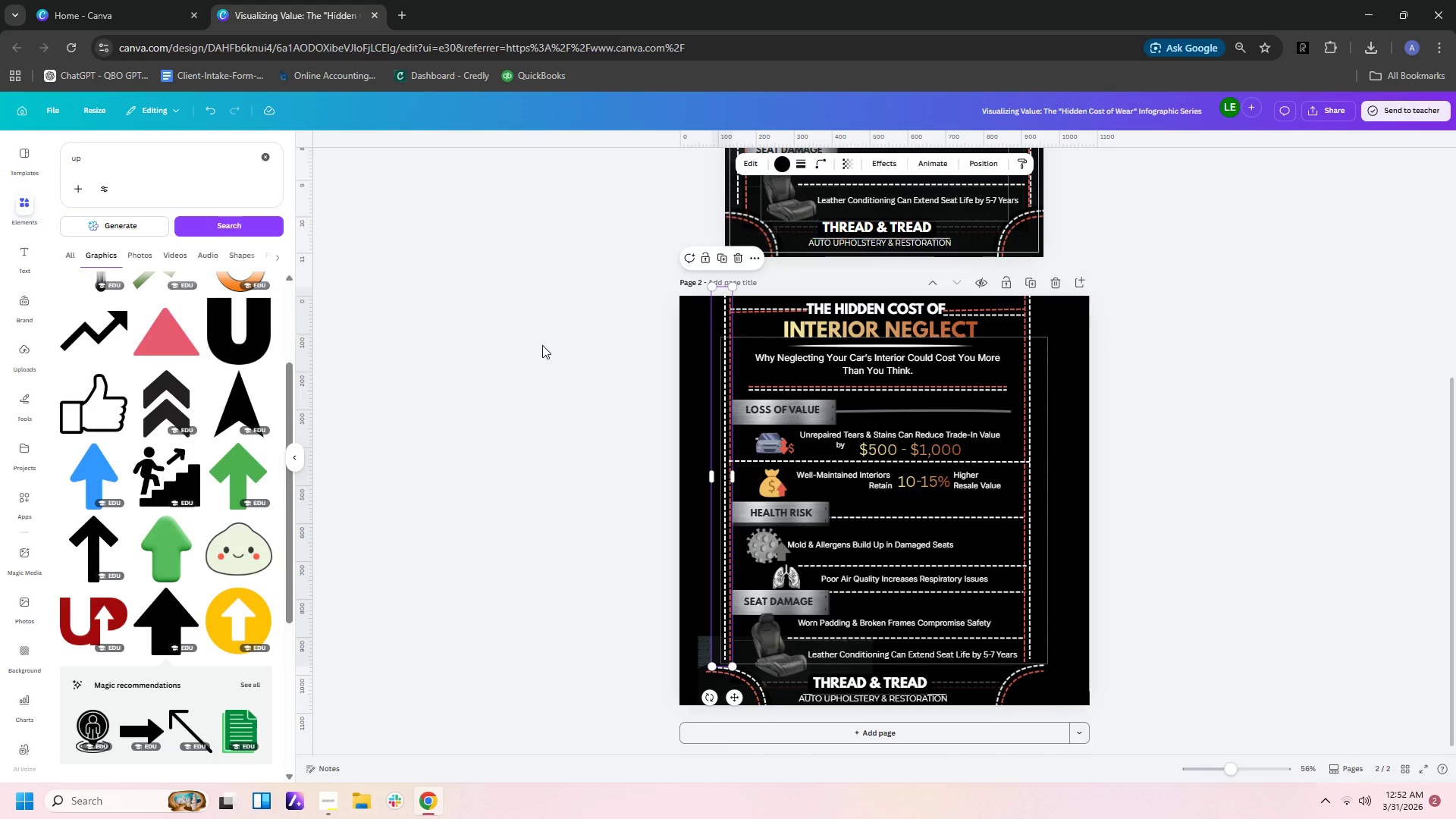 
scroll: coordinate [542, 345], scroll_direction: up, amount: 3.0
 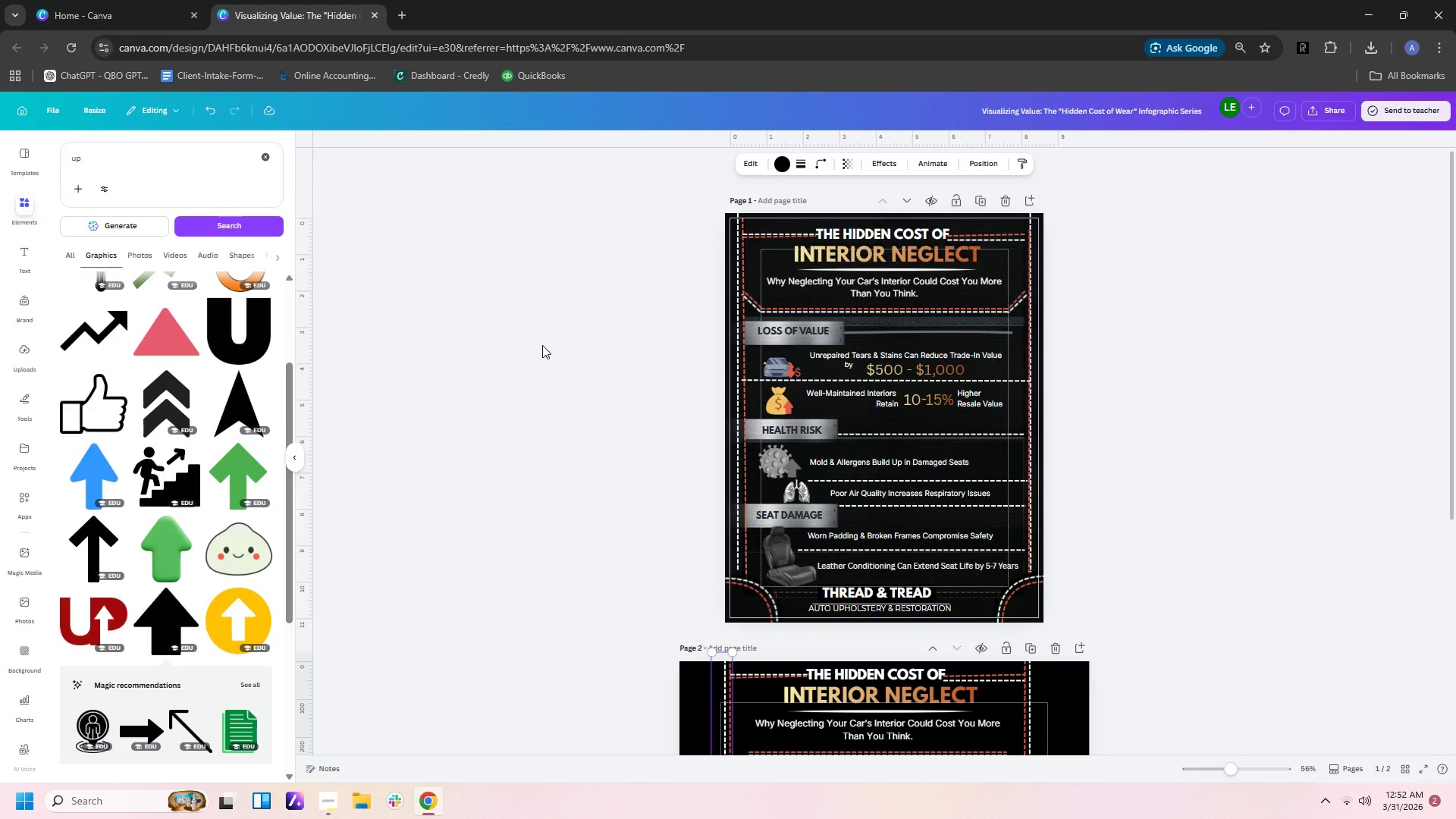 
wait(6.58)
 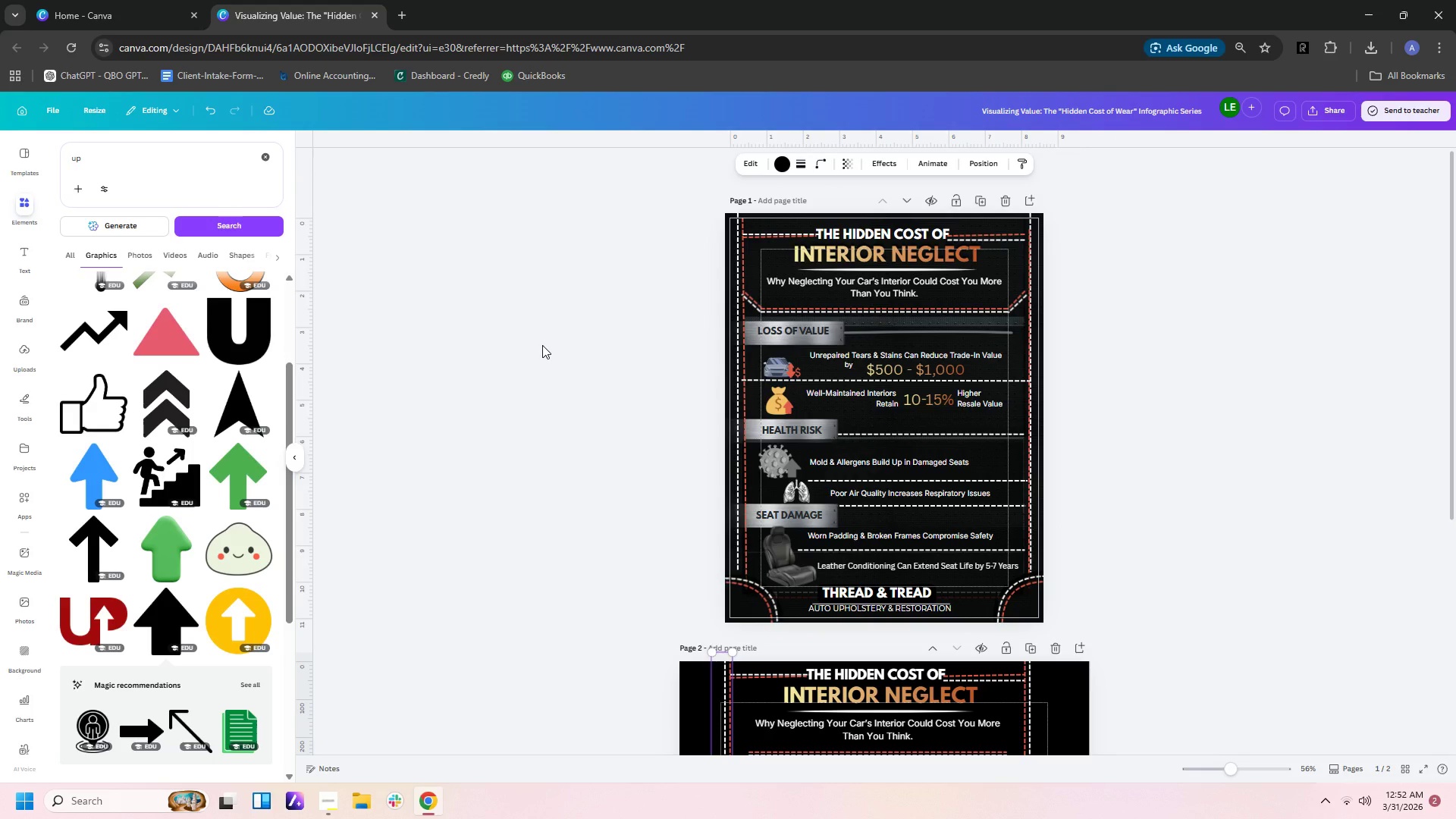 
scroll: coordinate [541, 345], scroll_direction: up, amount: 5.0
 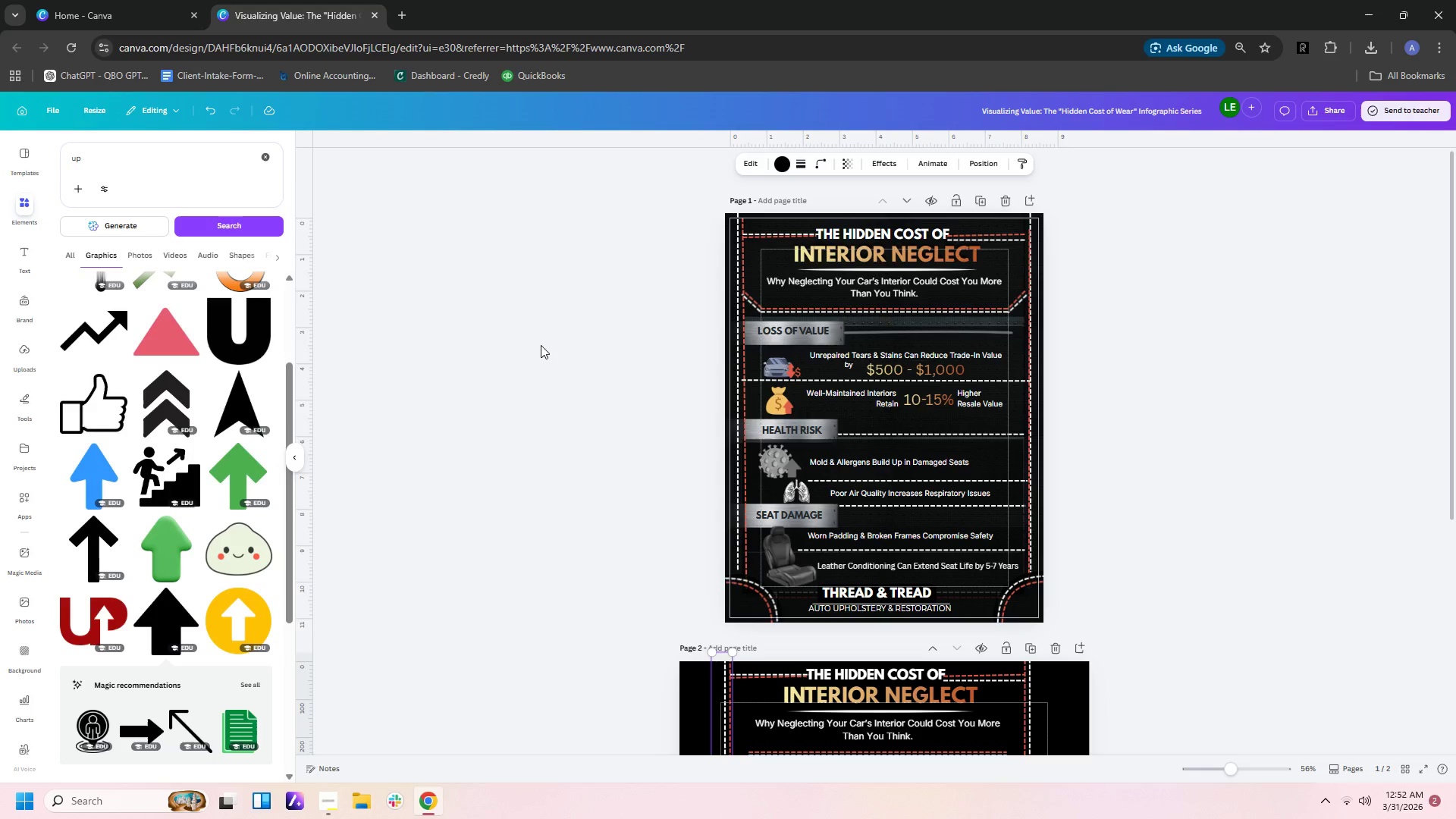 
scroll: coordinate [541, 345], scroll_direction: down, amount: 6.0
 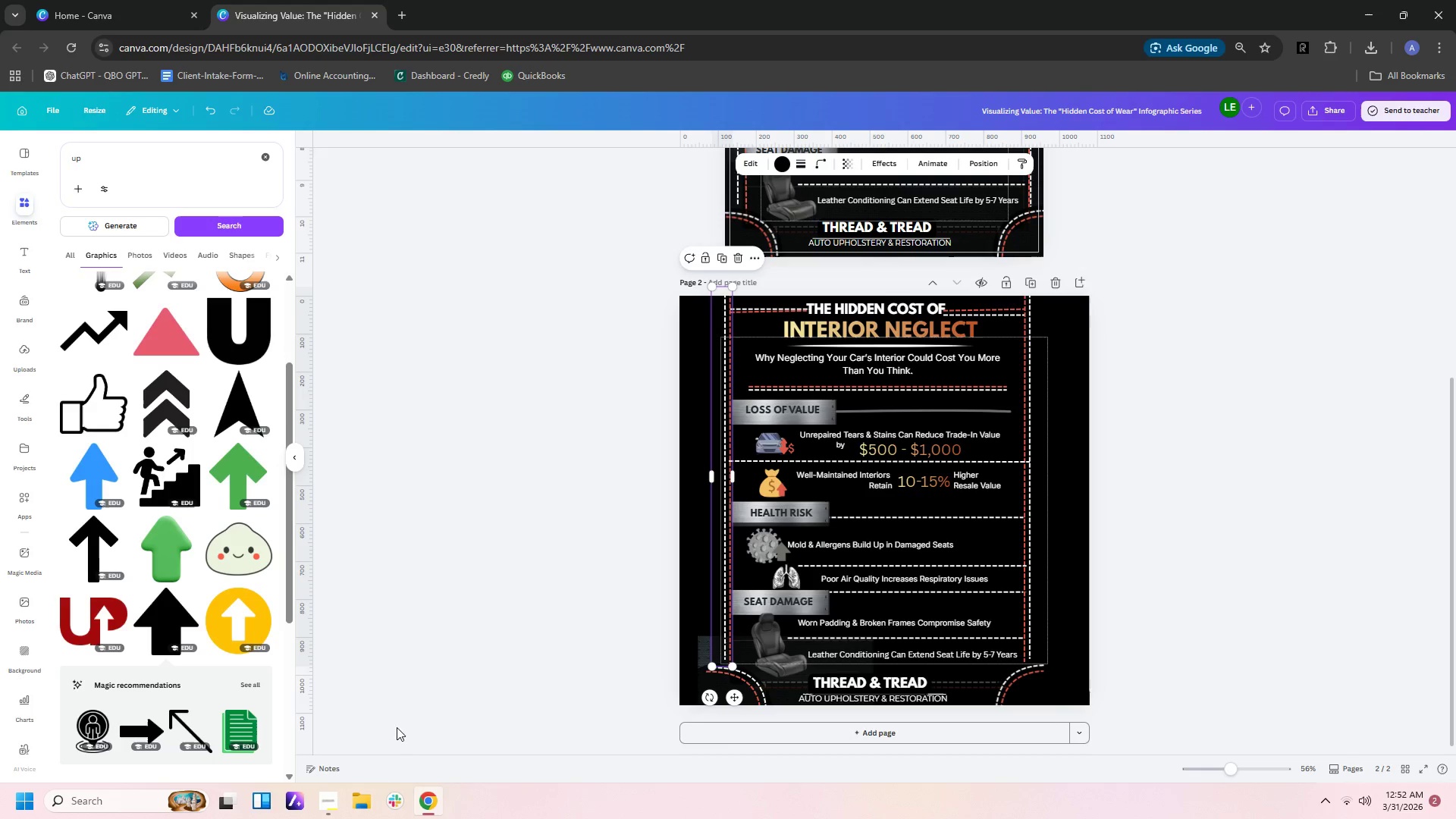 
wait(5.37)
 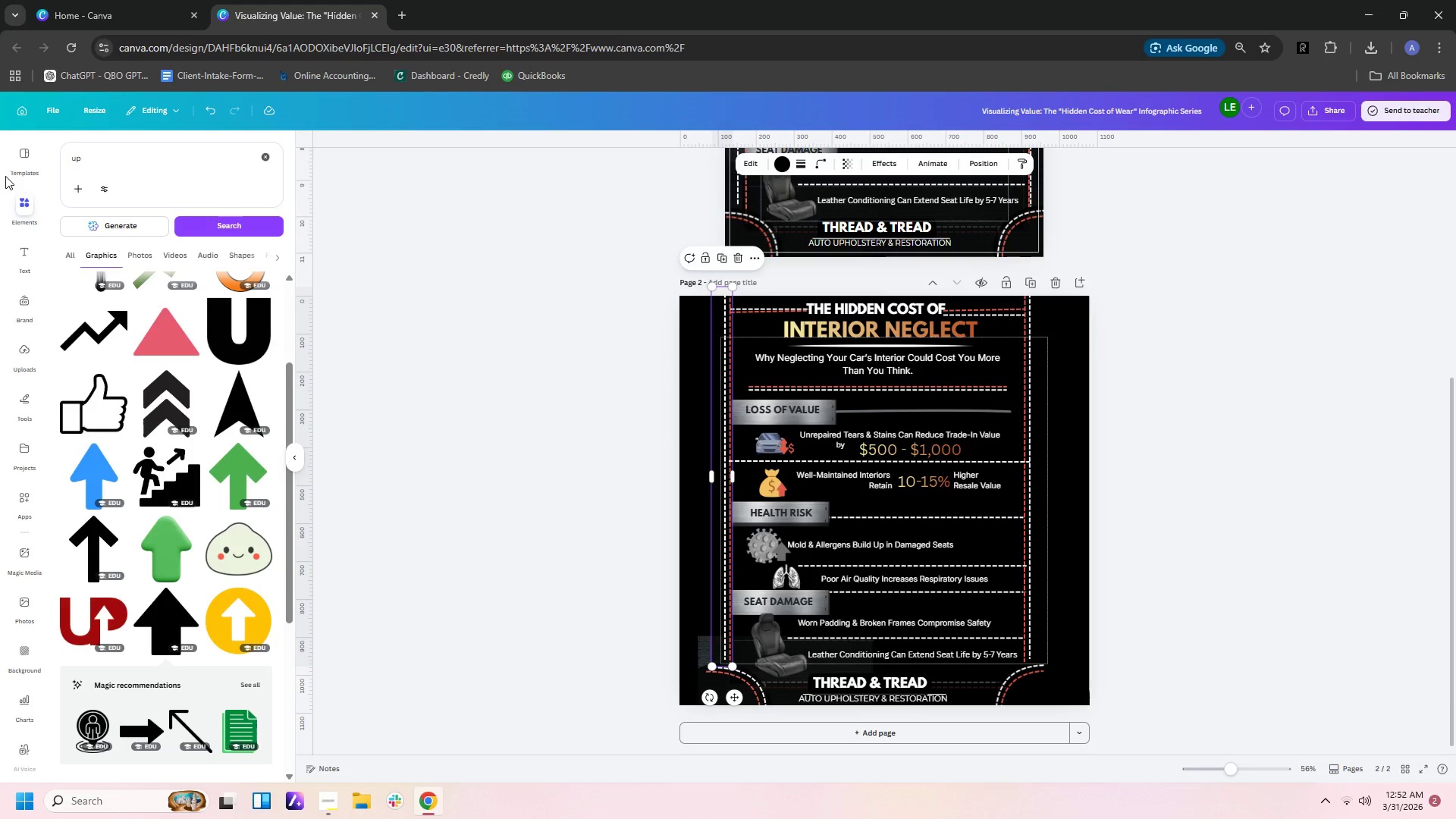 
left_click([326, 799])